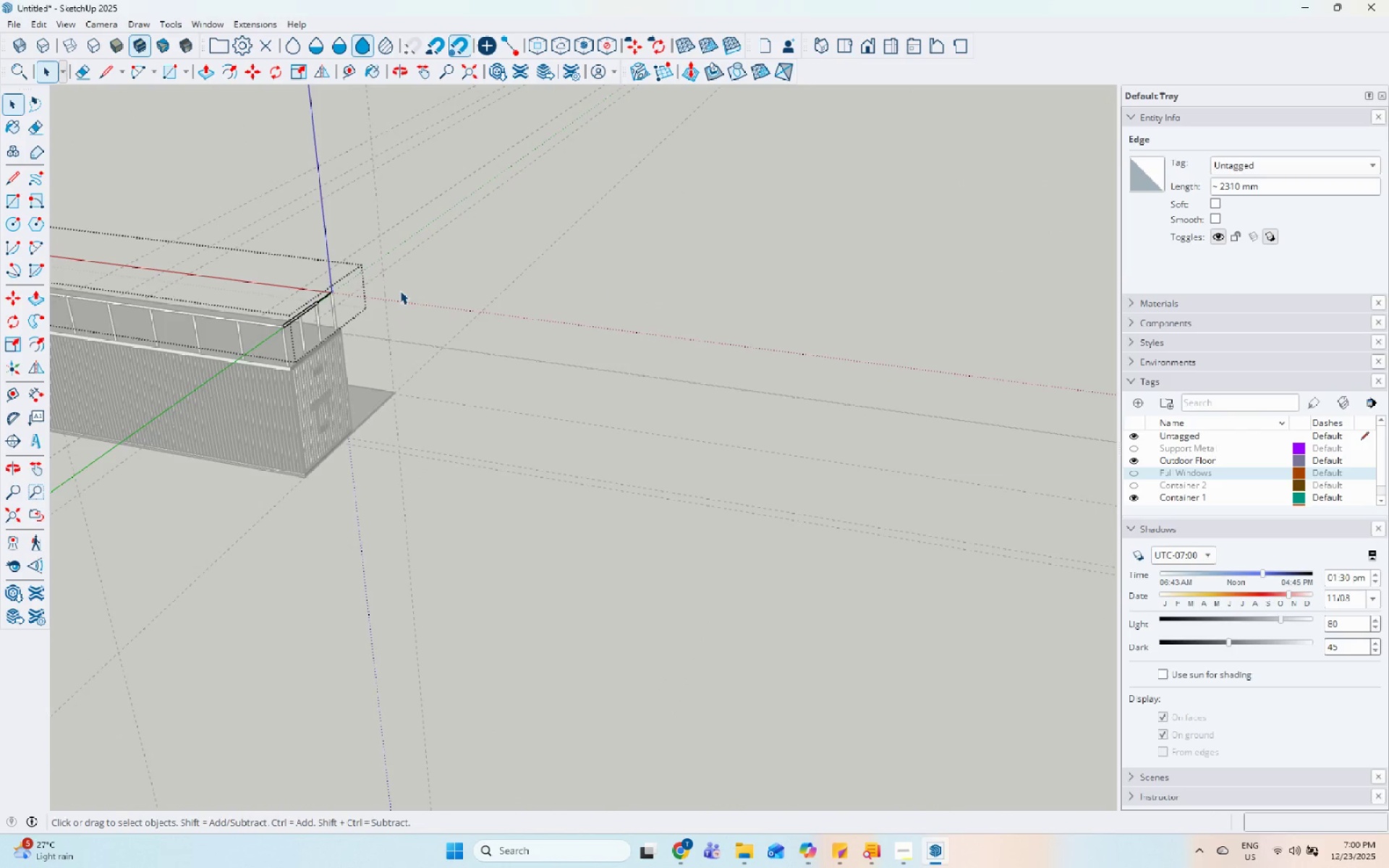 
left_click([314, 288])
 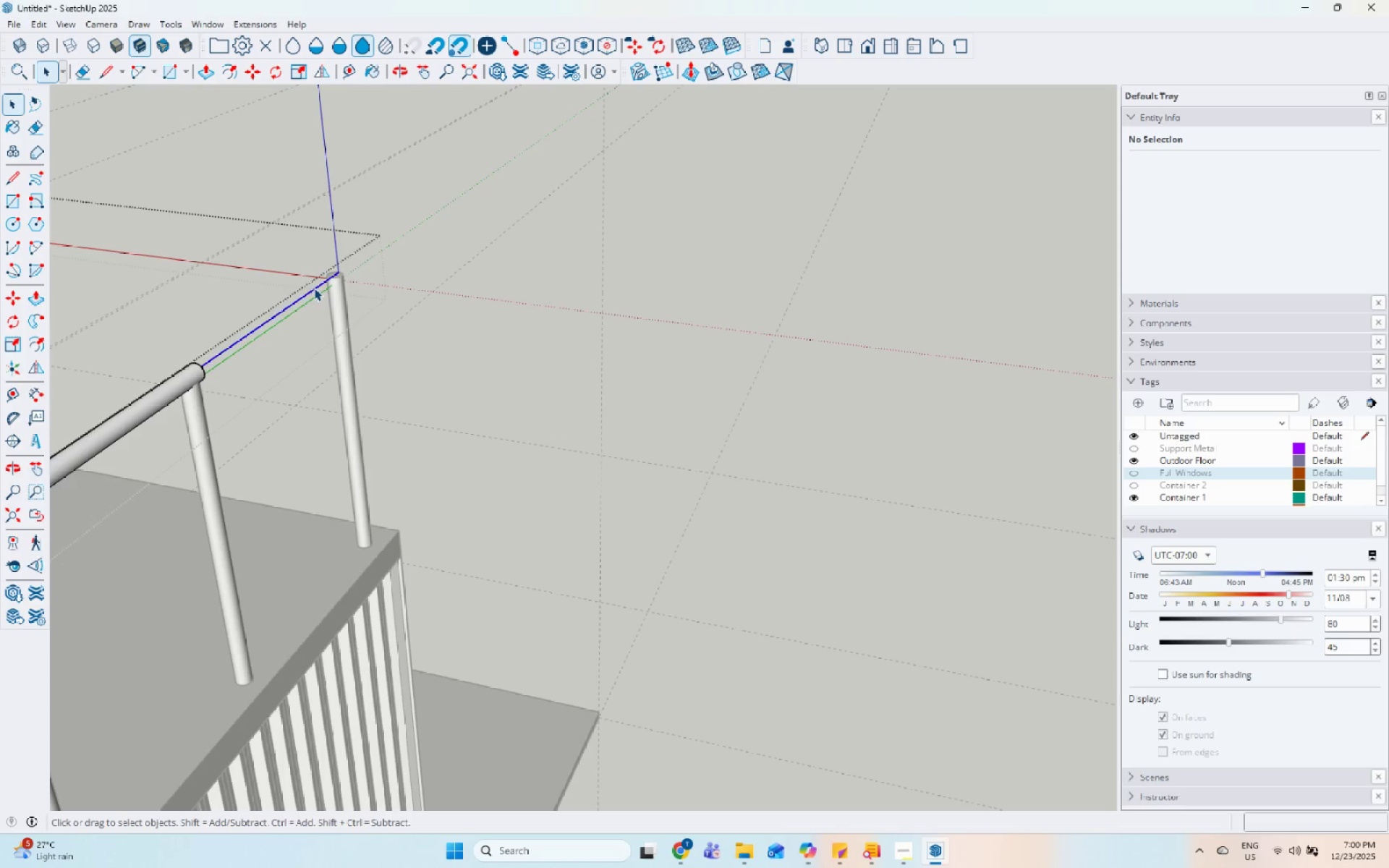 
scroll: coordinate [319, 302], scroll_direction: up, amount: 20.0
 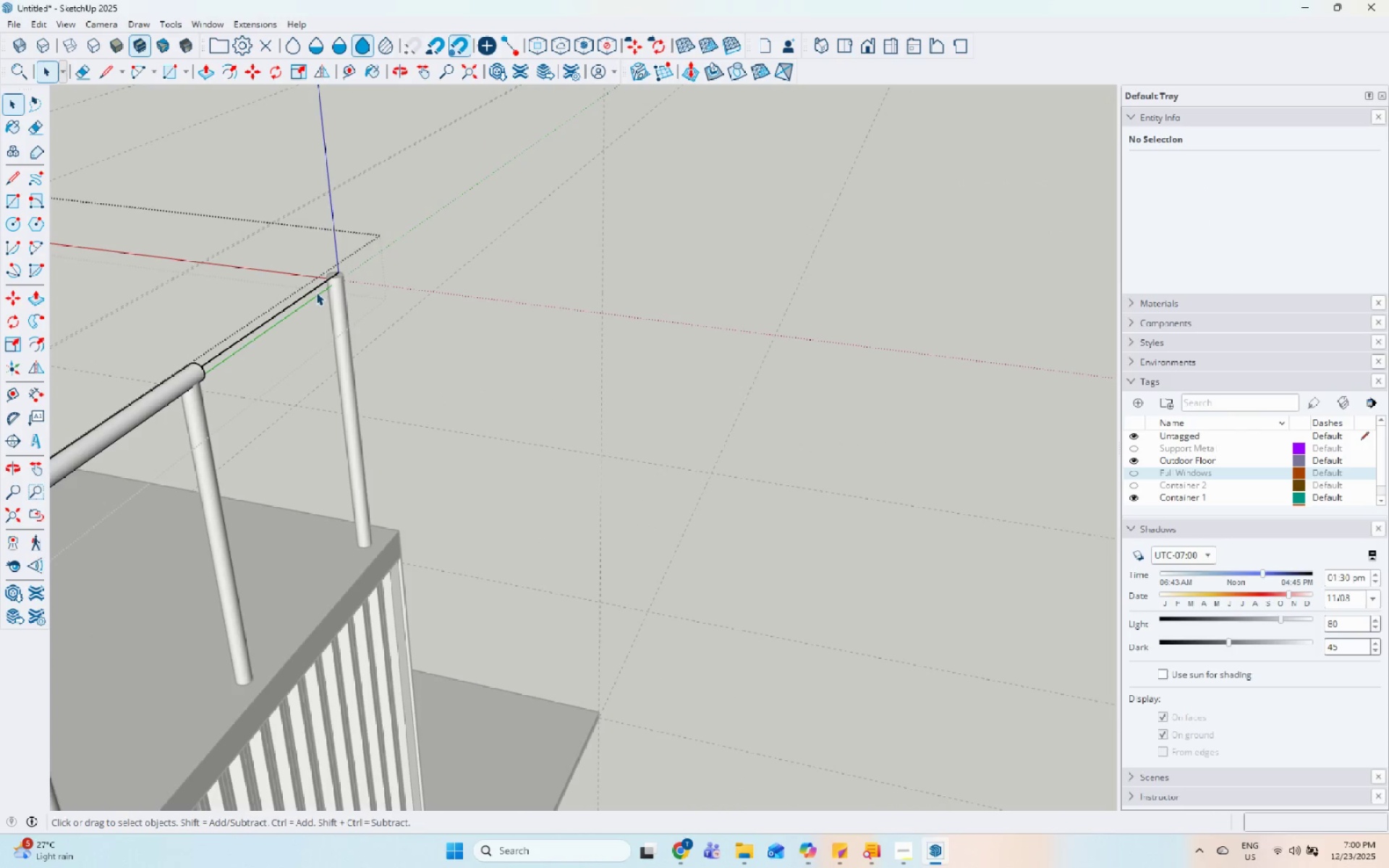 
right_click([314, 288])
 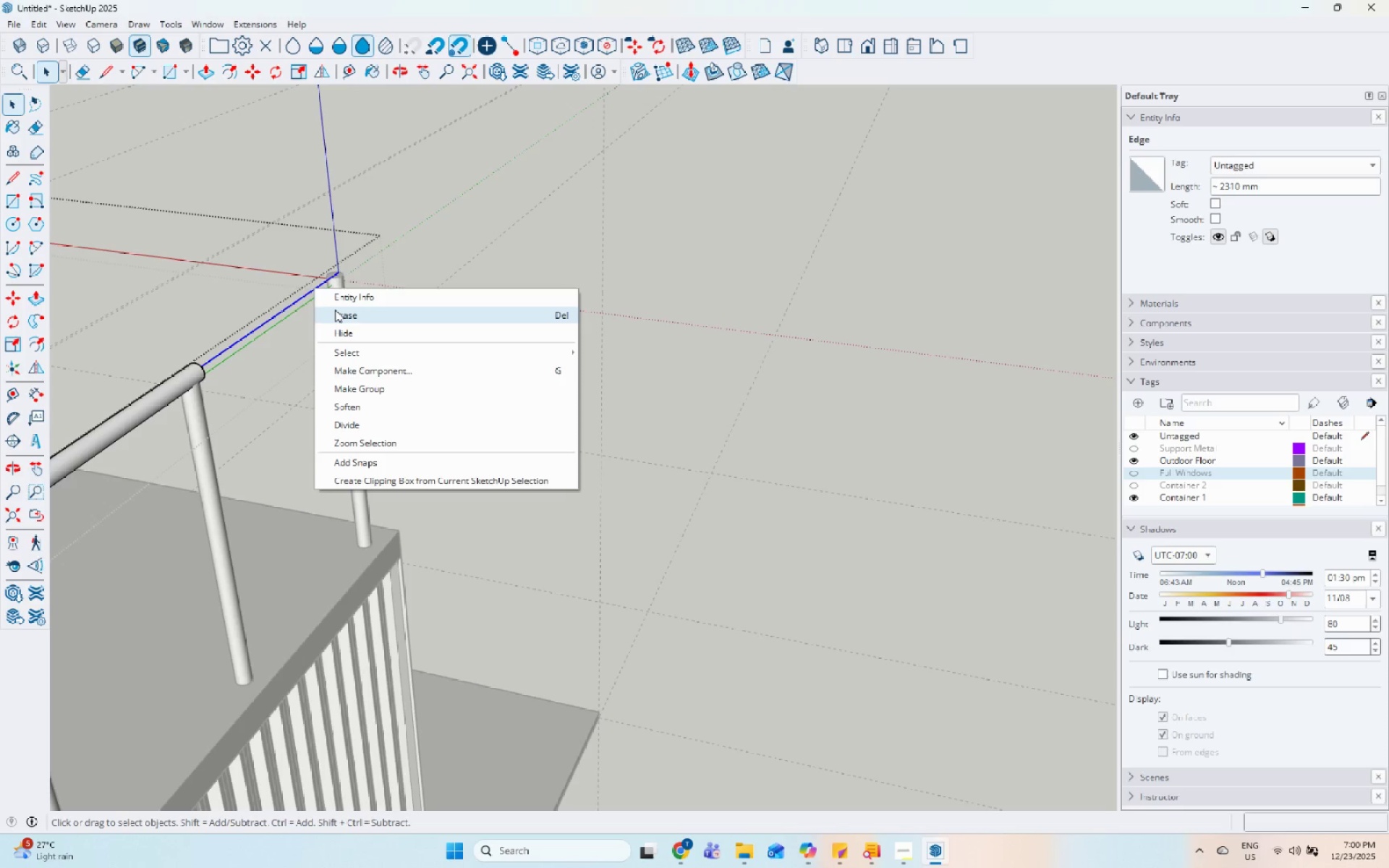 
left_click([335, 310])
 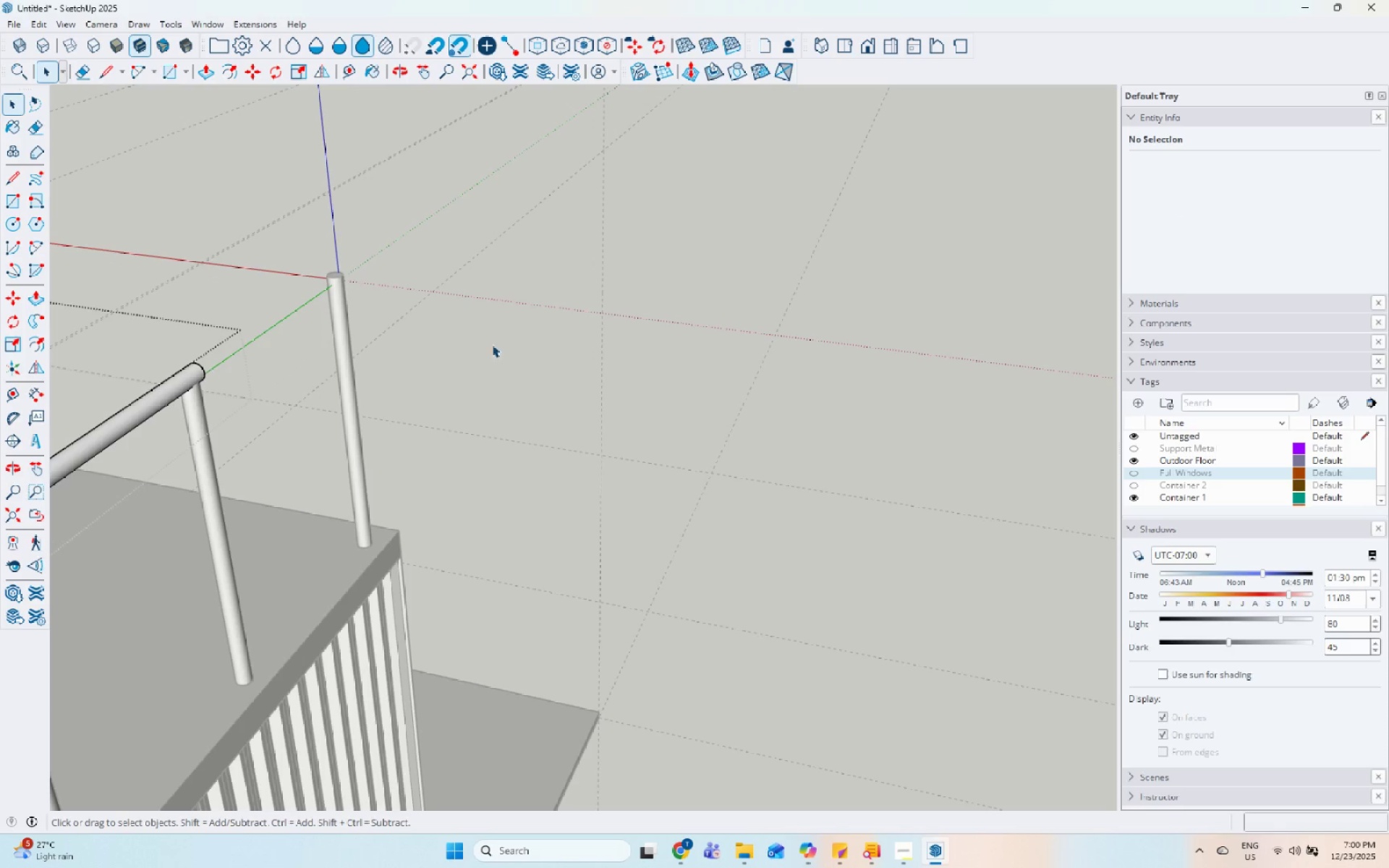 
key(Escape)
 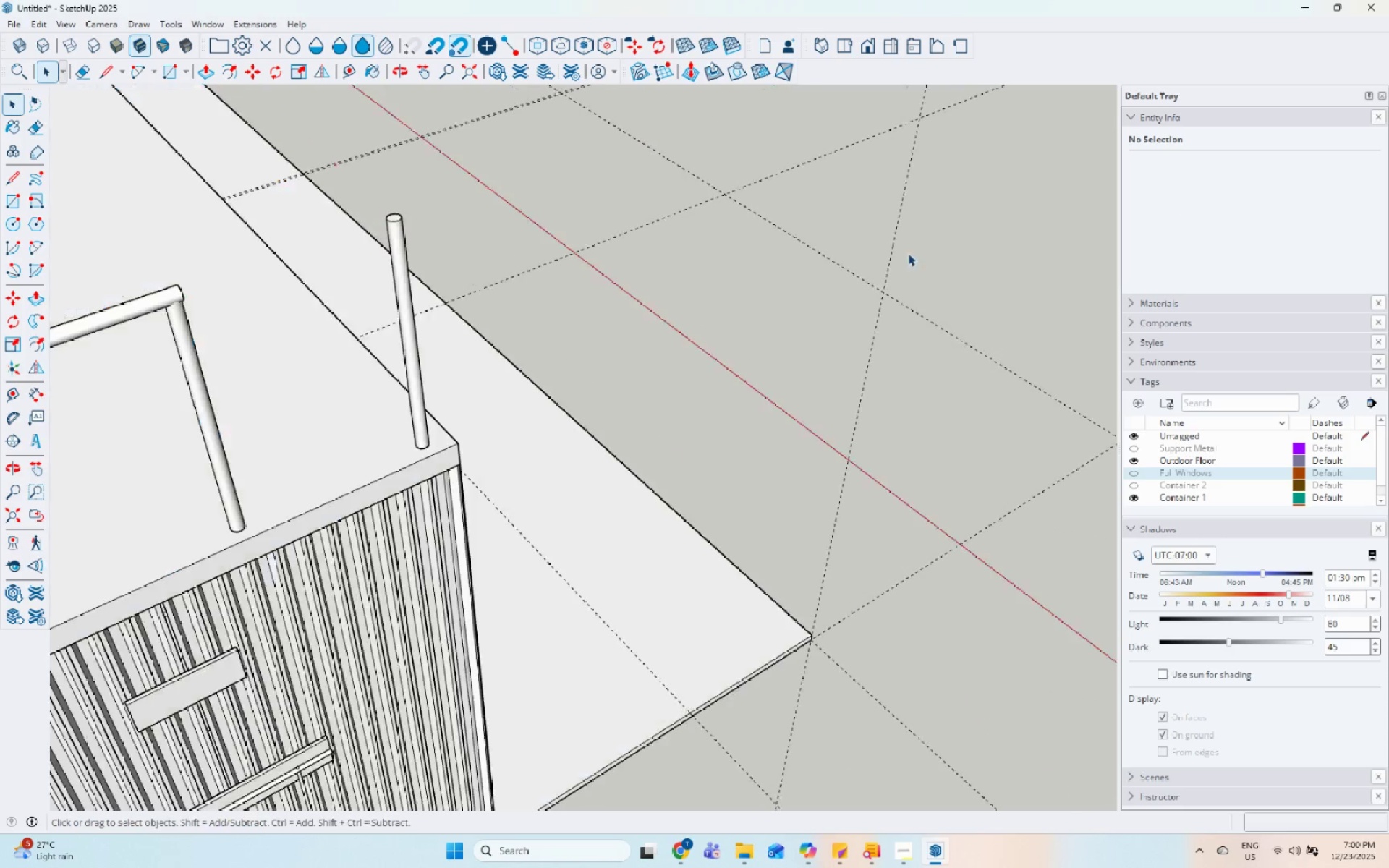 
key(Escape)
 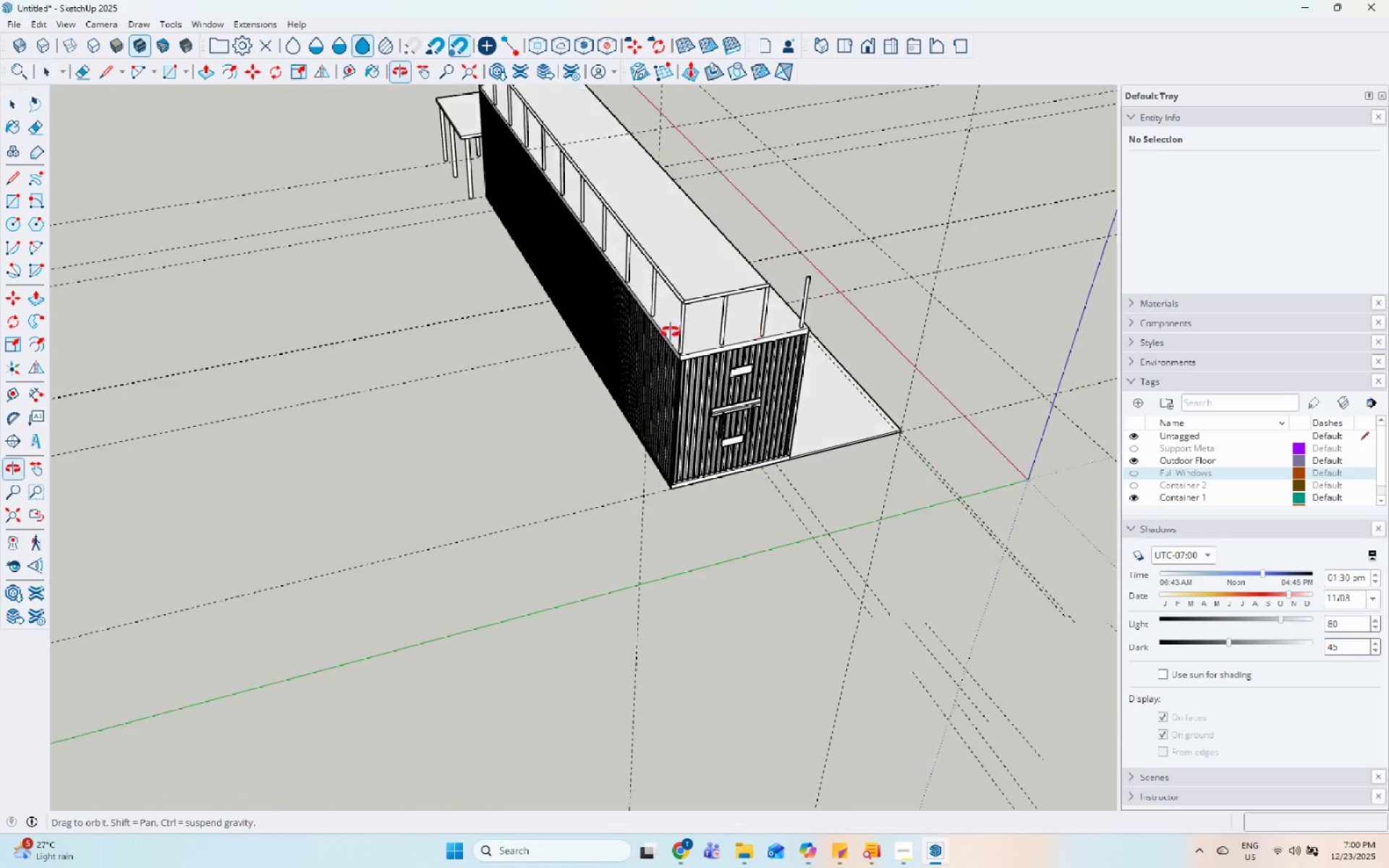 
scroll: coordinate [906, 319], scroll_direction: down, amount: 13.0
 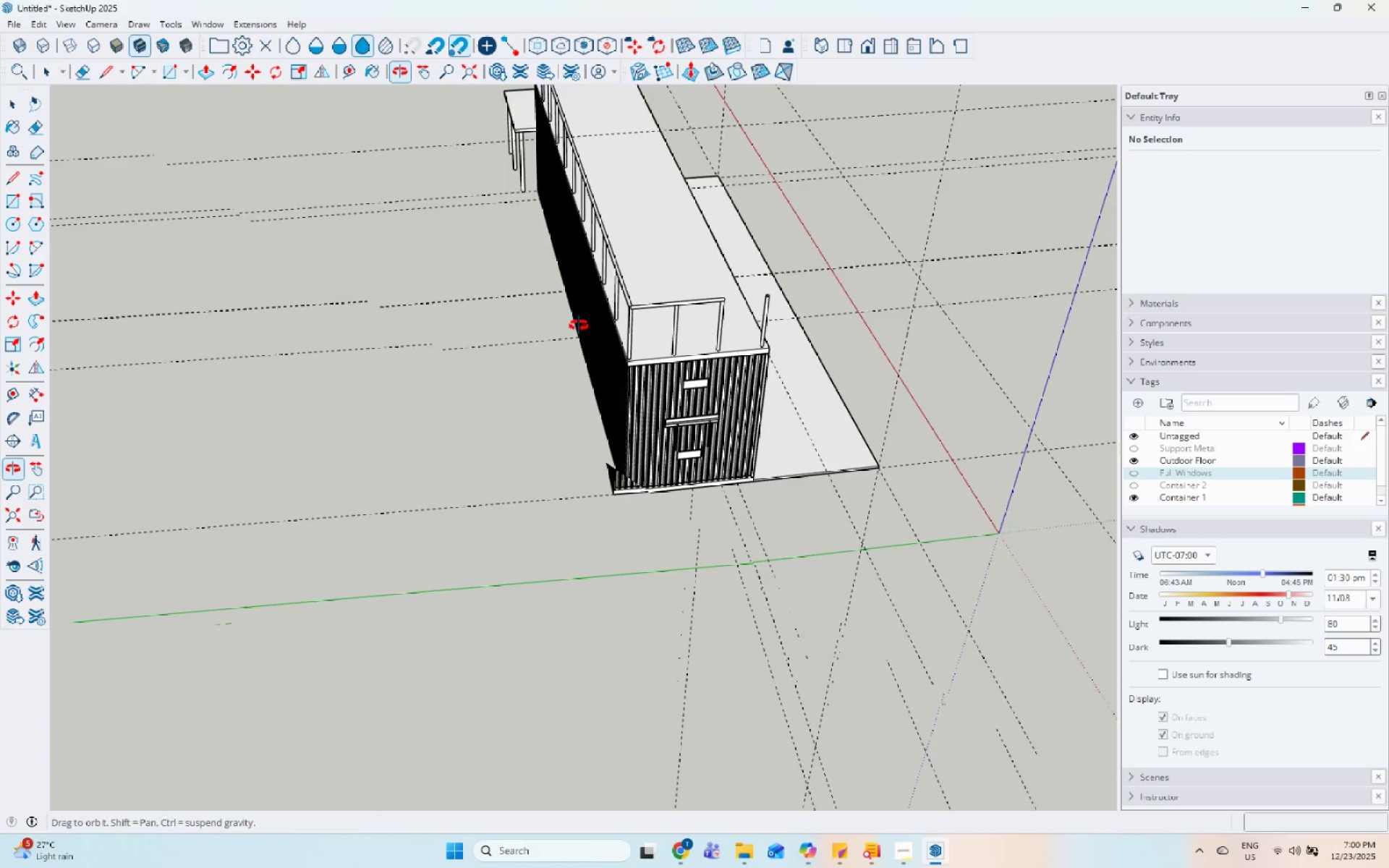 
scroll: coordinate [736, 356], scroll_direction: up, amount: 8.0
 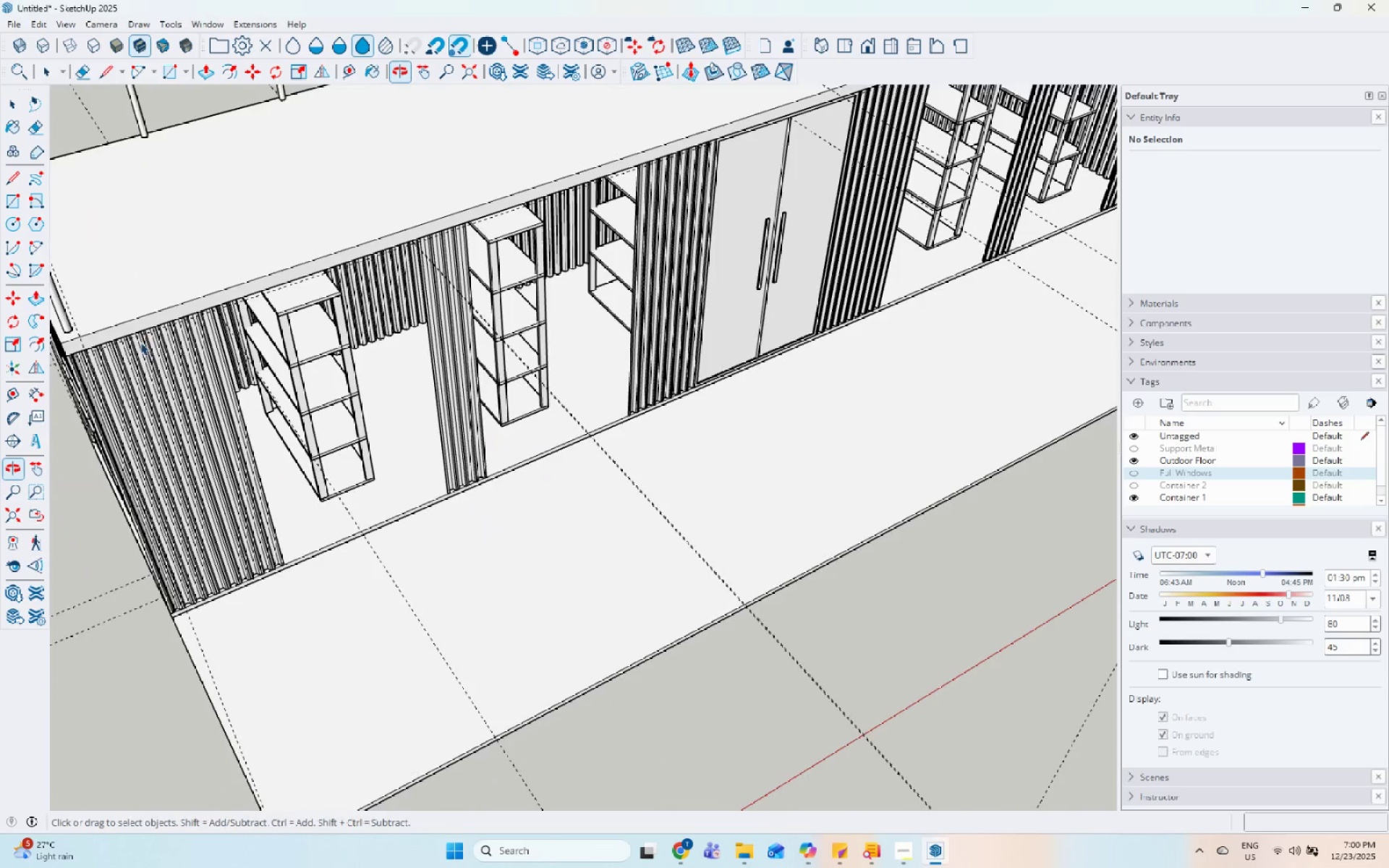 
scroll: coordinate [1118, 464], scroll_direction: down, amount: 5.0
 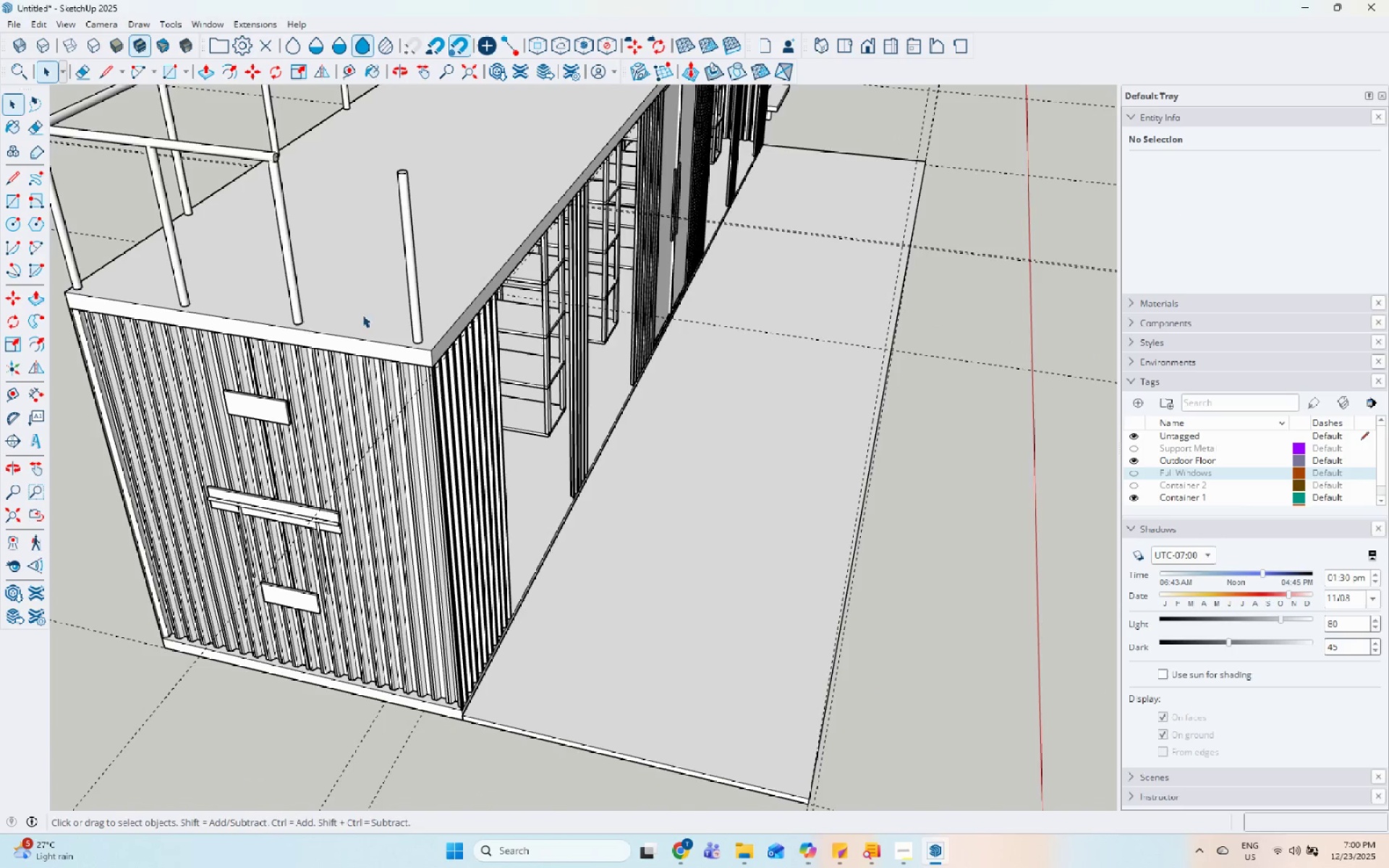 
left_click([250, 148])
 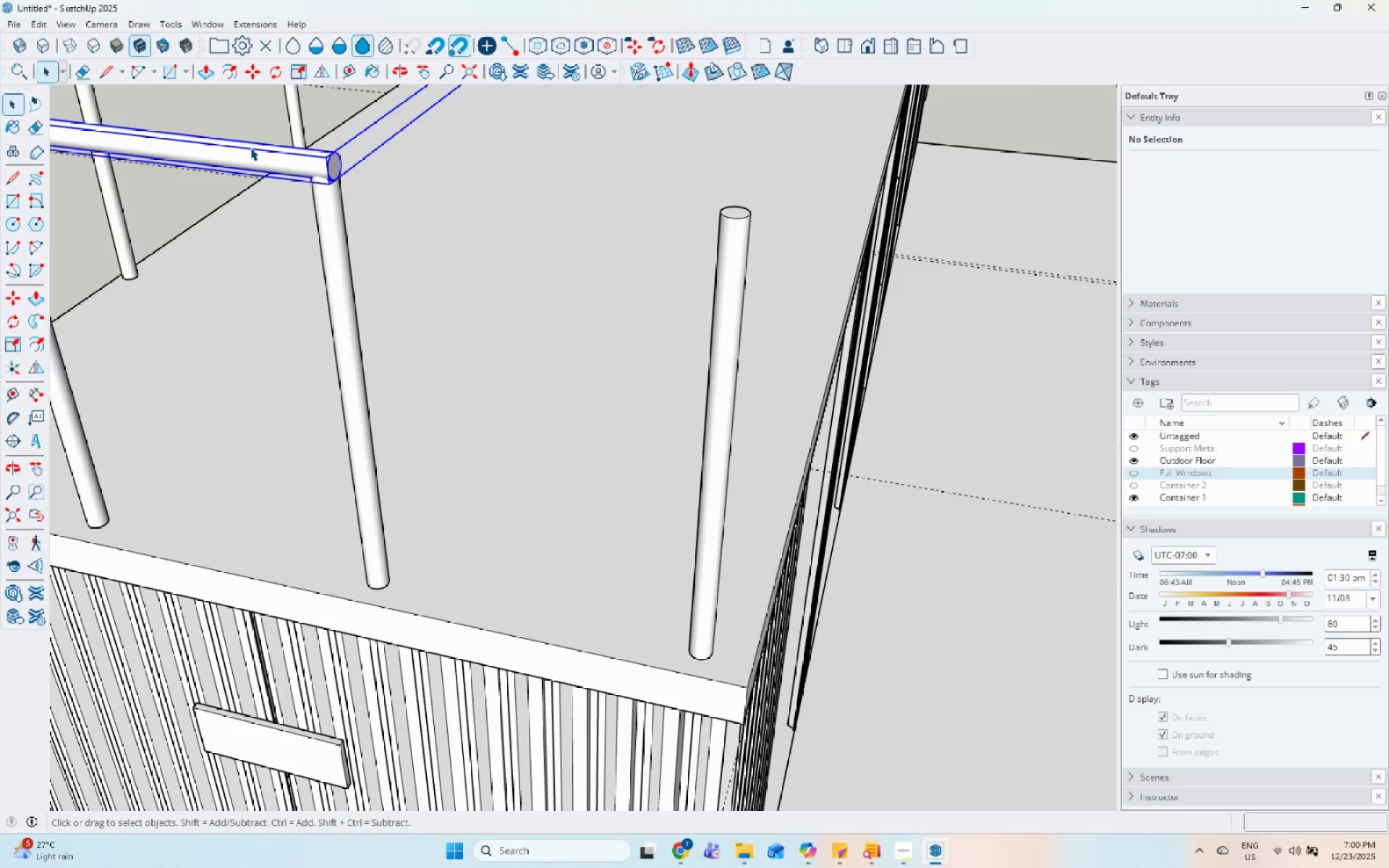 
double_click([250, 148])
 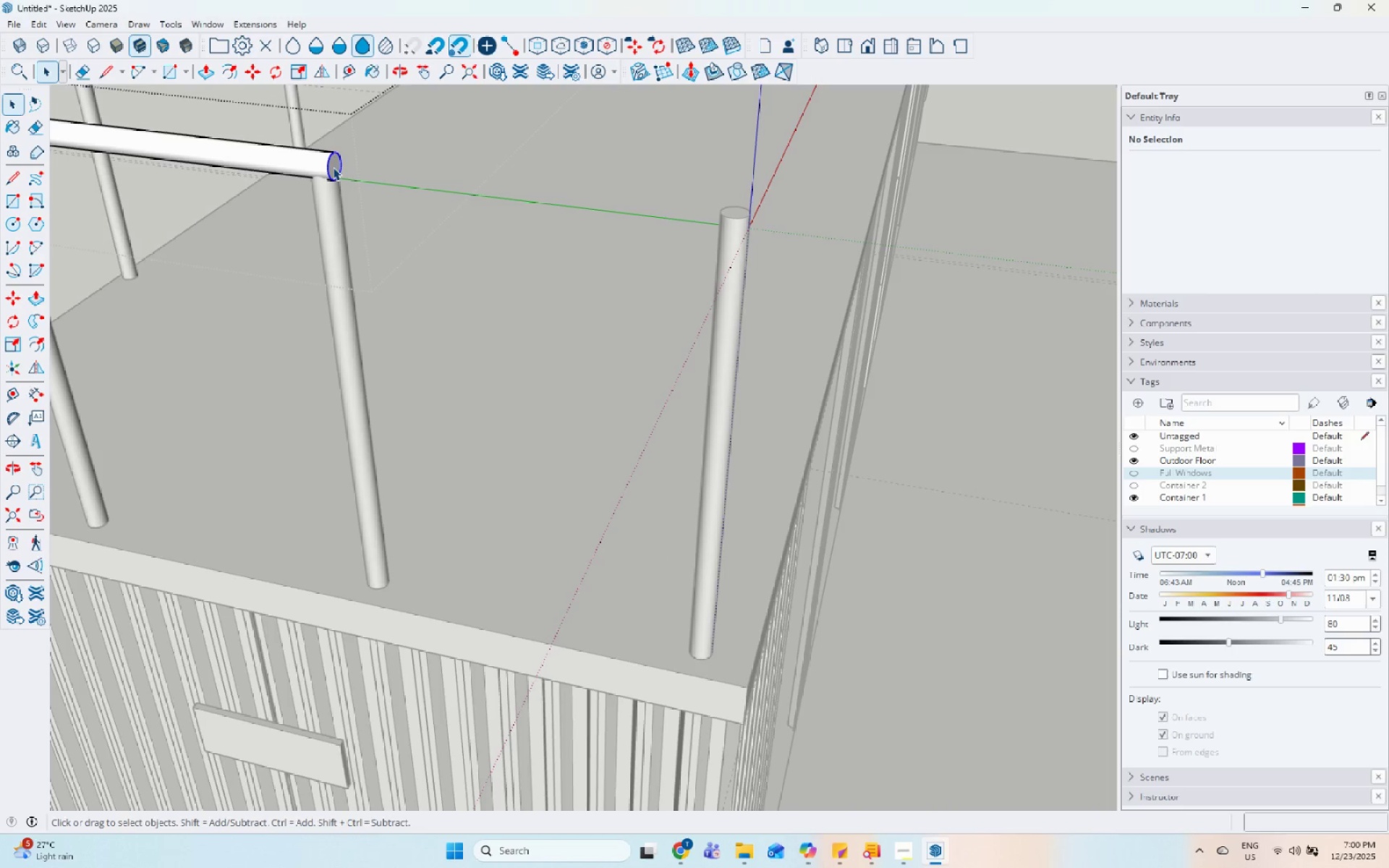 
scroll: coordinate [250, 148], scroll_direction: up, amount: 11.0
 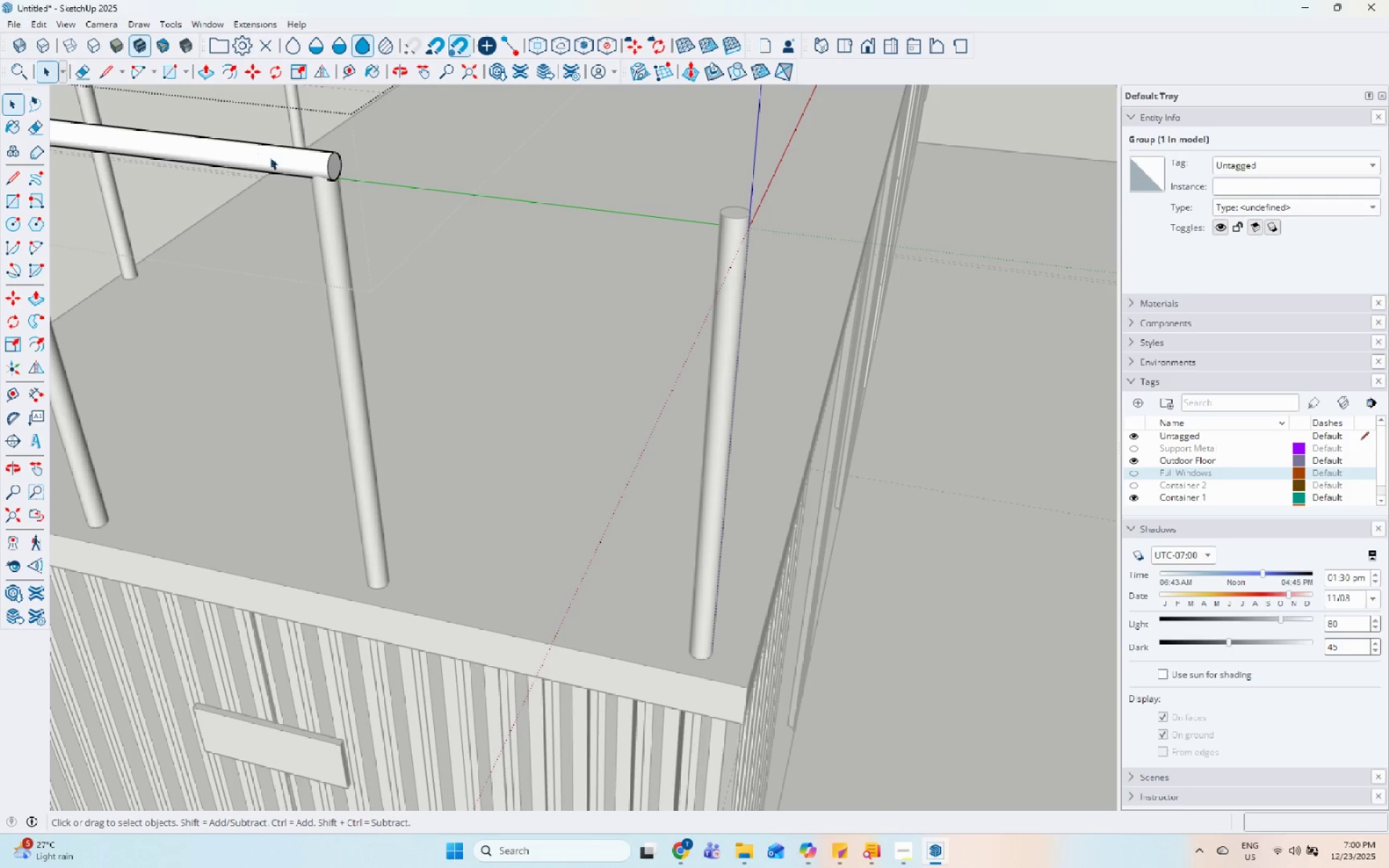 
triple_click([334, 167])
 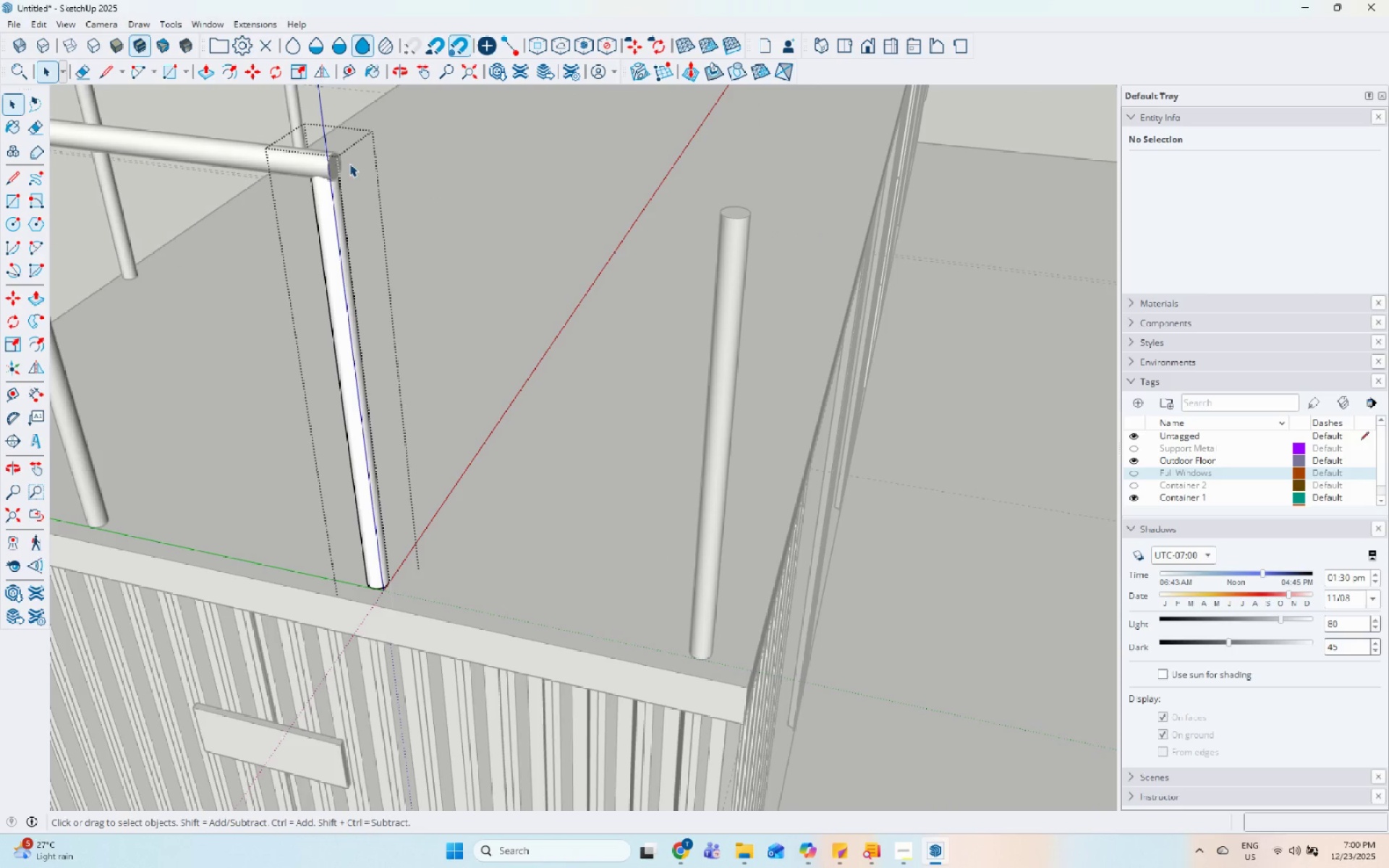 
key(Escape)
 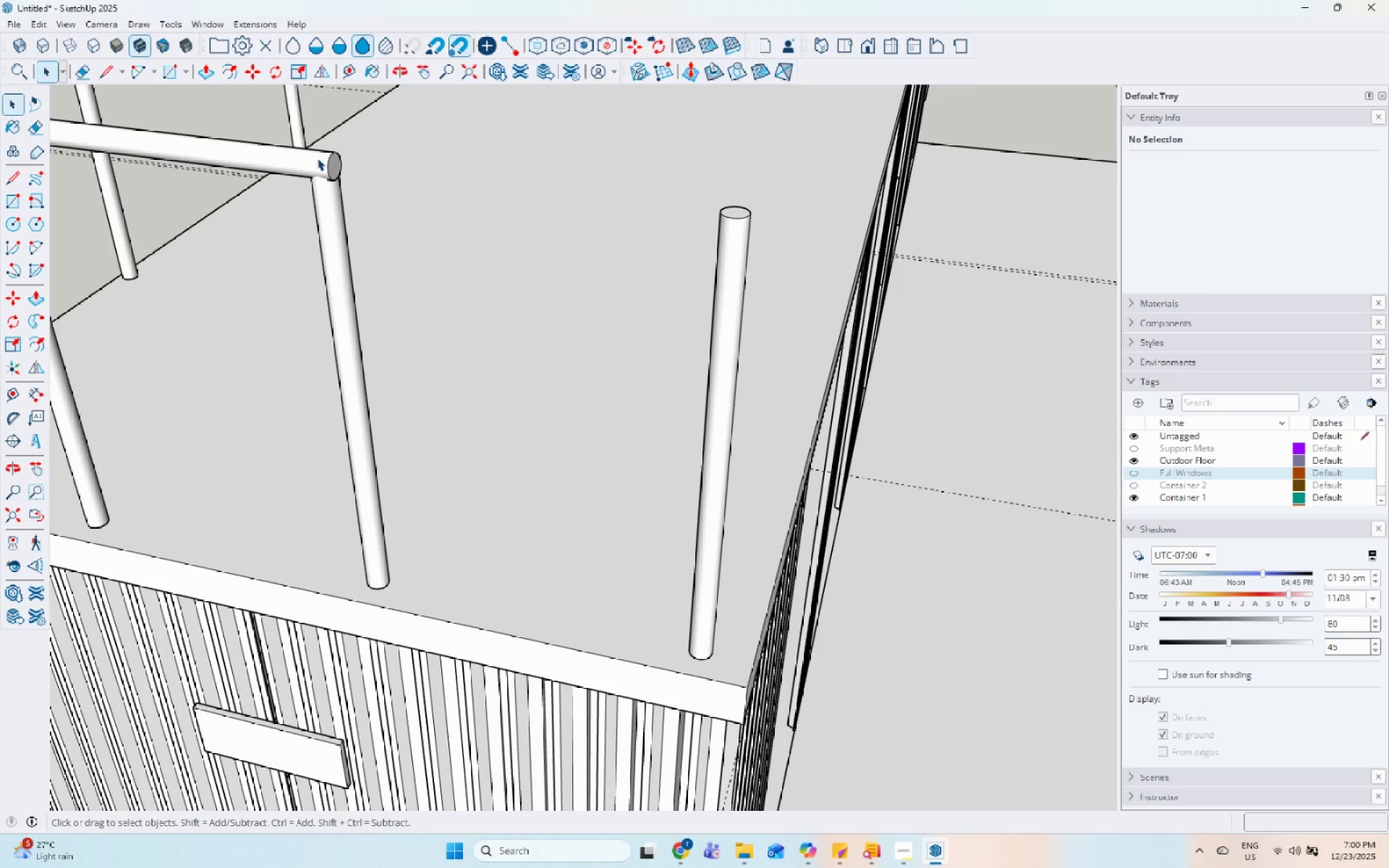 
left_click([317, 158])
 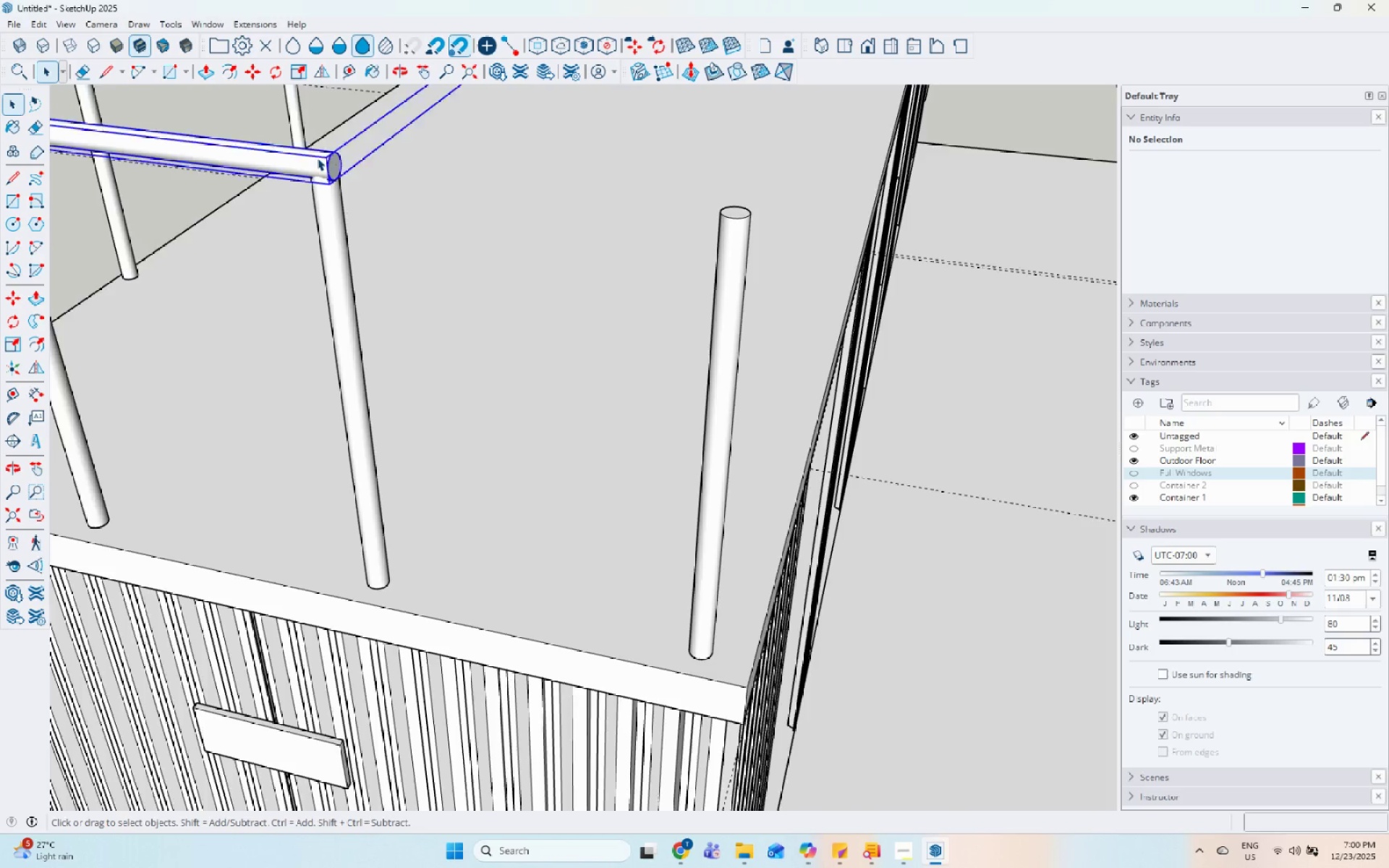 
double_click([317, 158])
 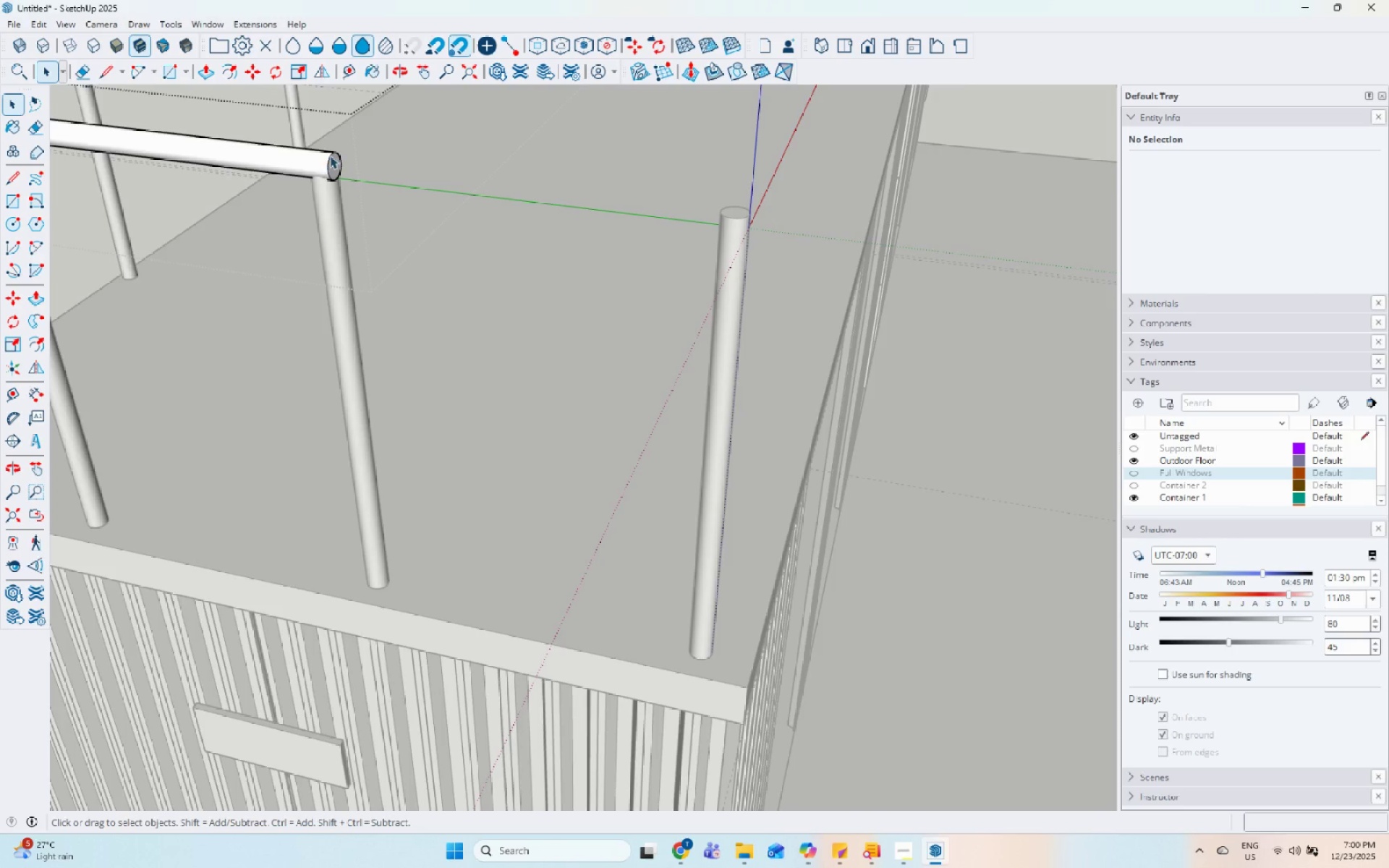 
left_click([336, 158])
 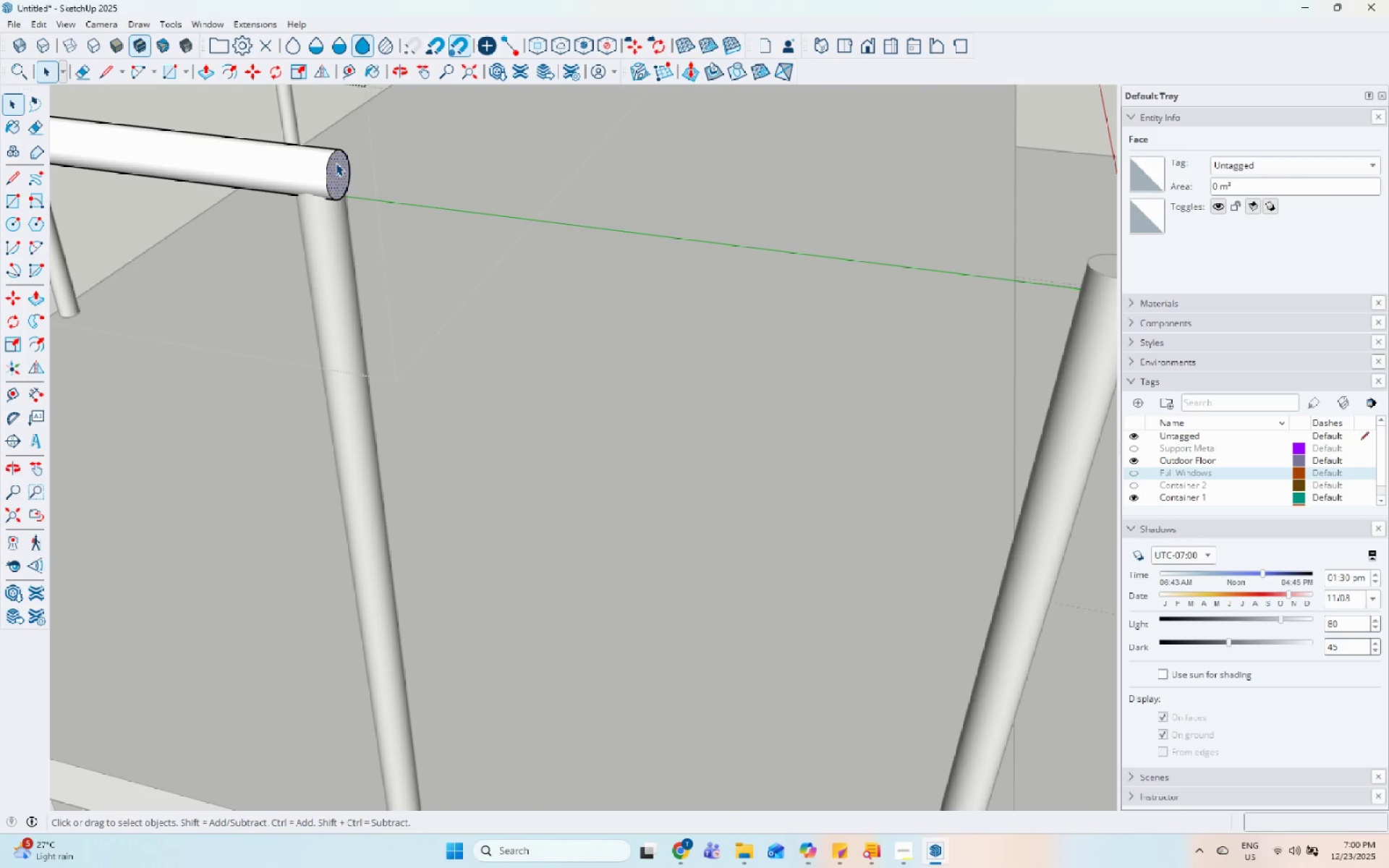 
scroll: coordinate [330, 156], scroll_direction: up, amount: 6.0
 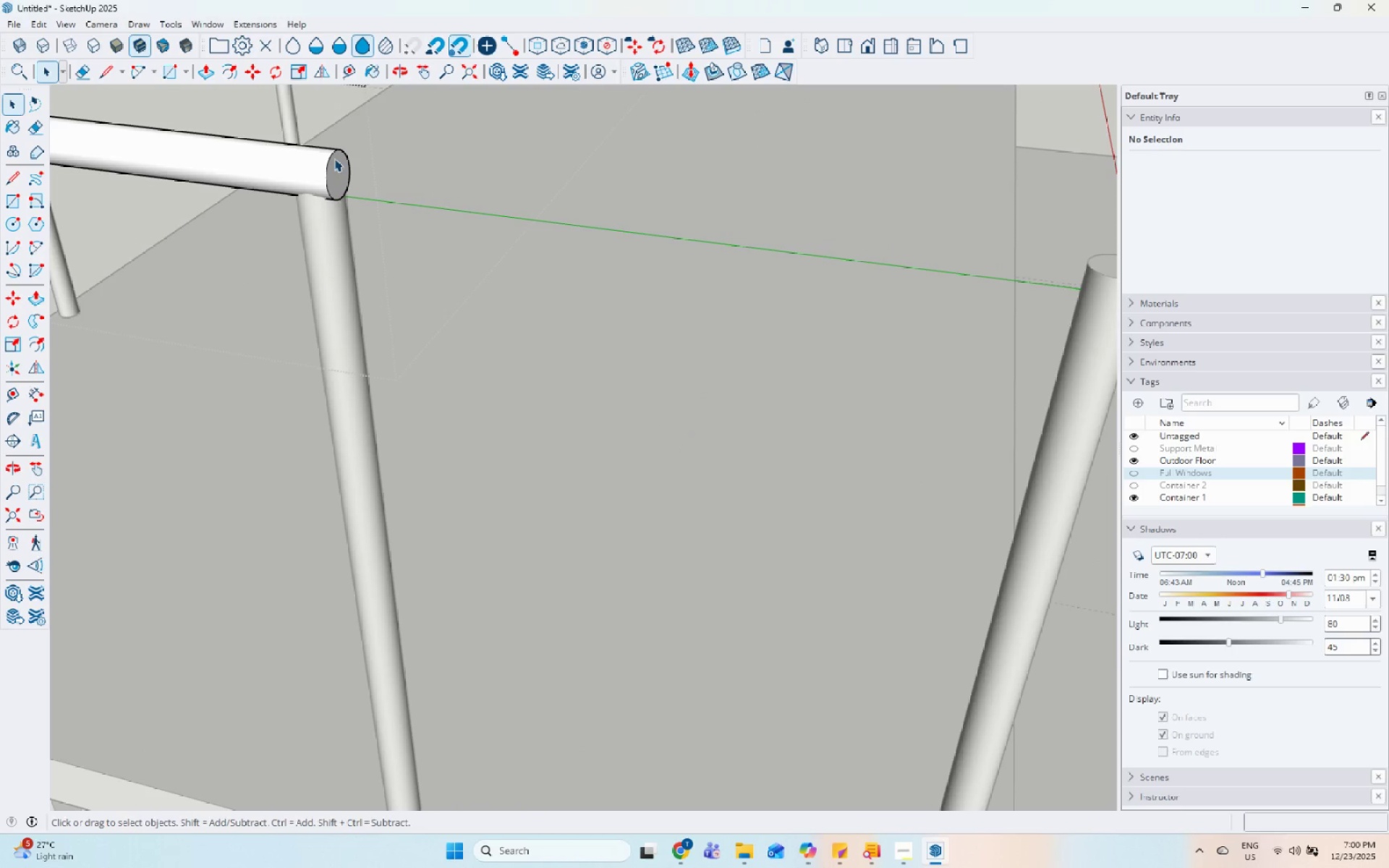 
key(P)
 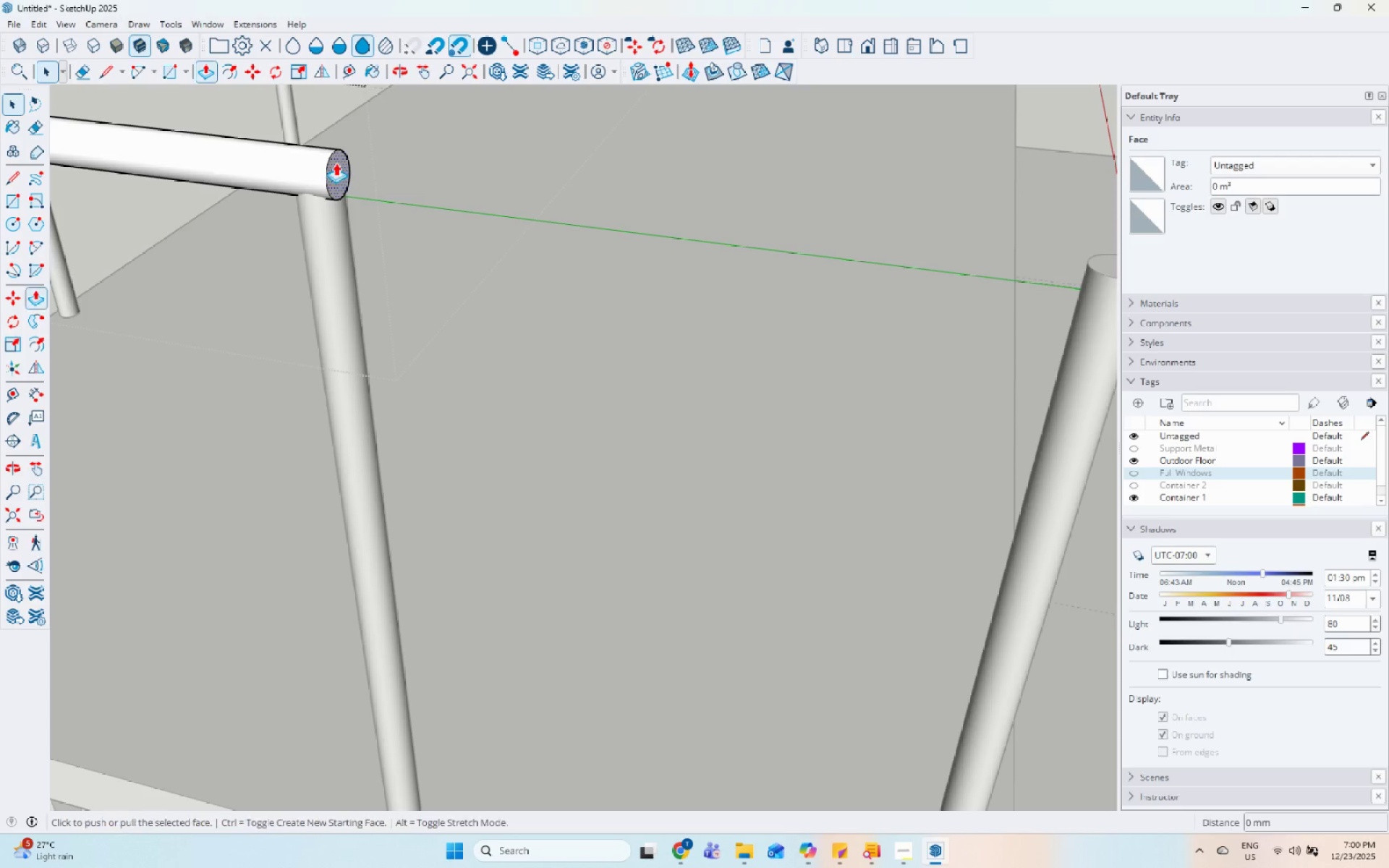 
left_click([336, 163])
 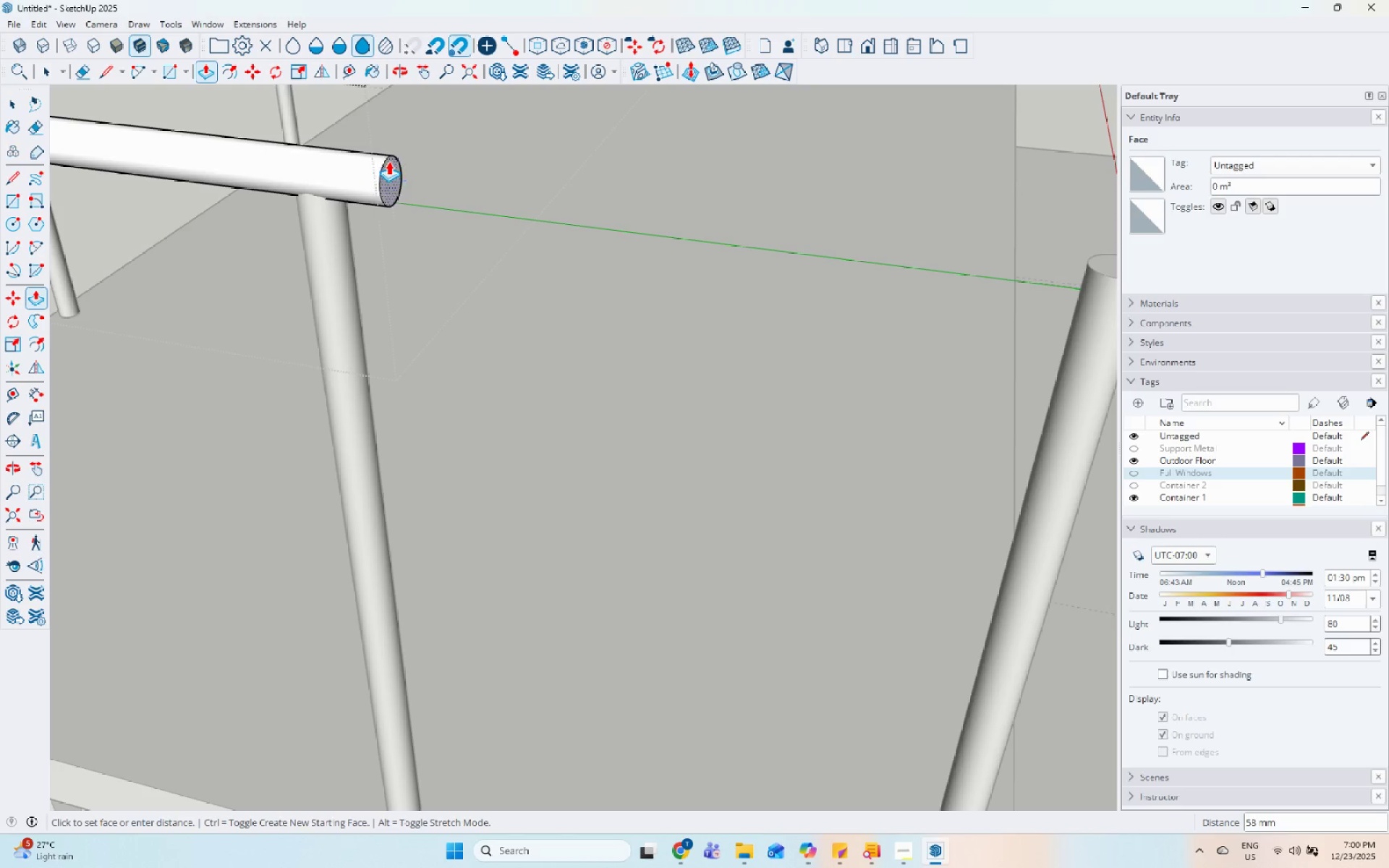 
scroll: coordinate [314, 195], scroll_direction: down, amount: 7.0
 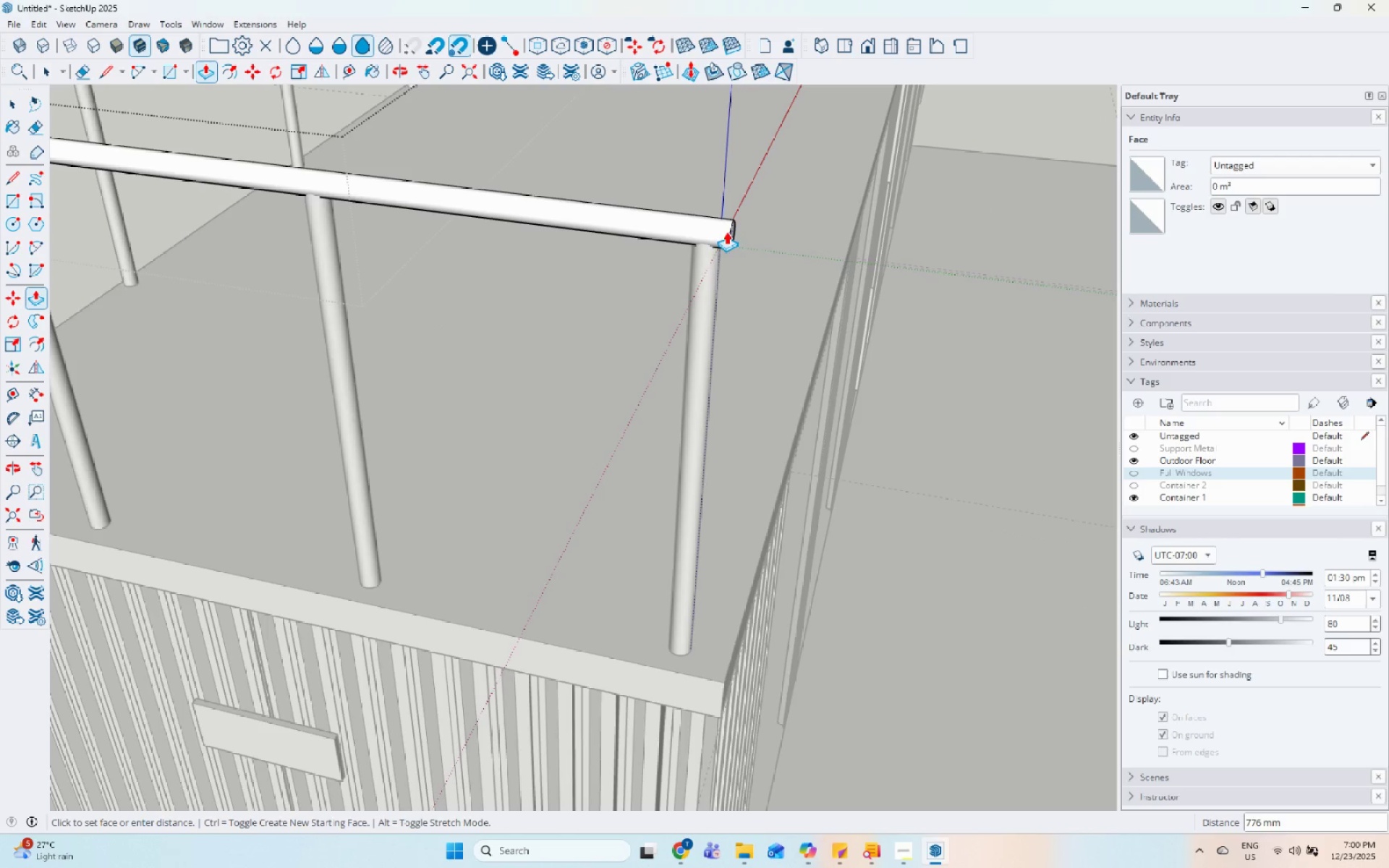 
left_click([720, 237])
 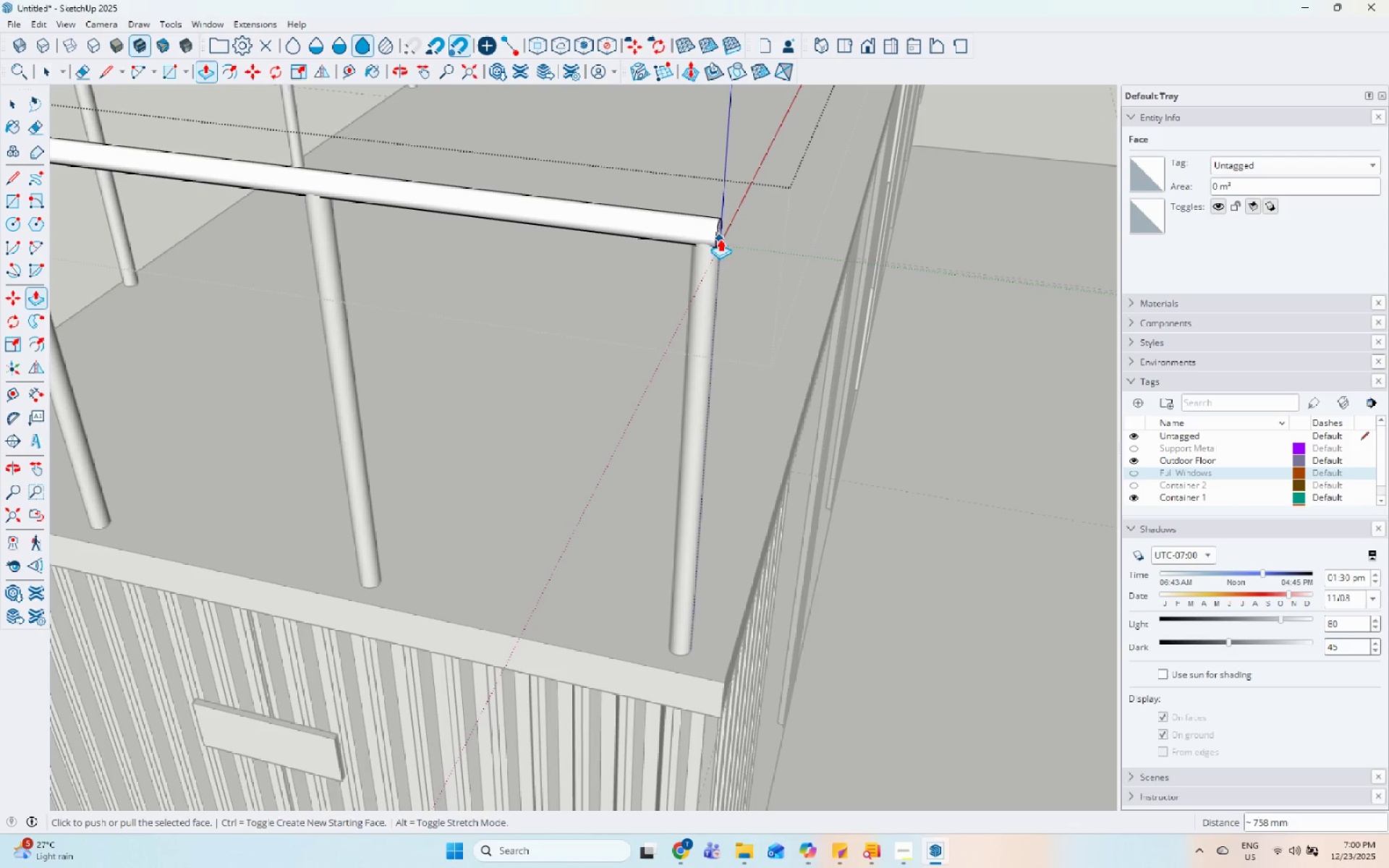 
key(Space)
 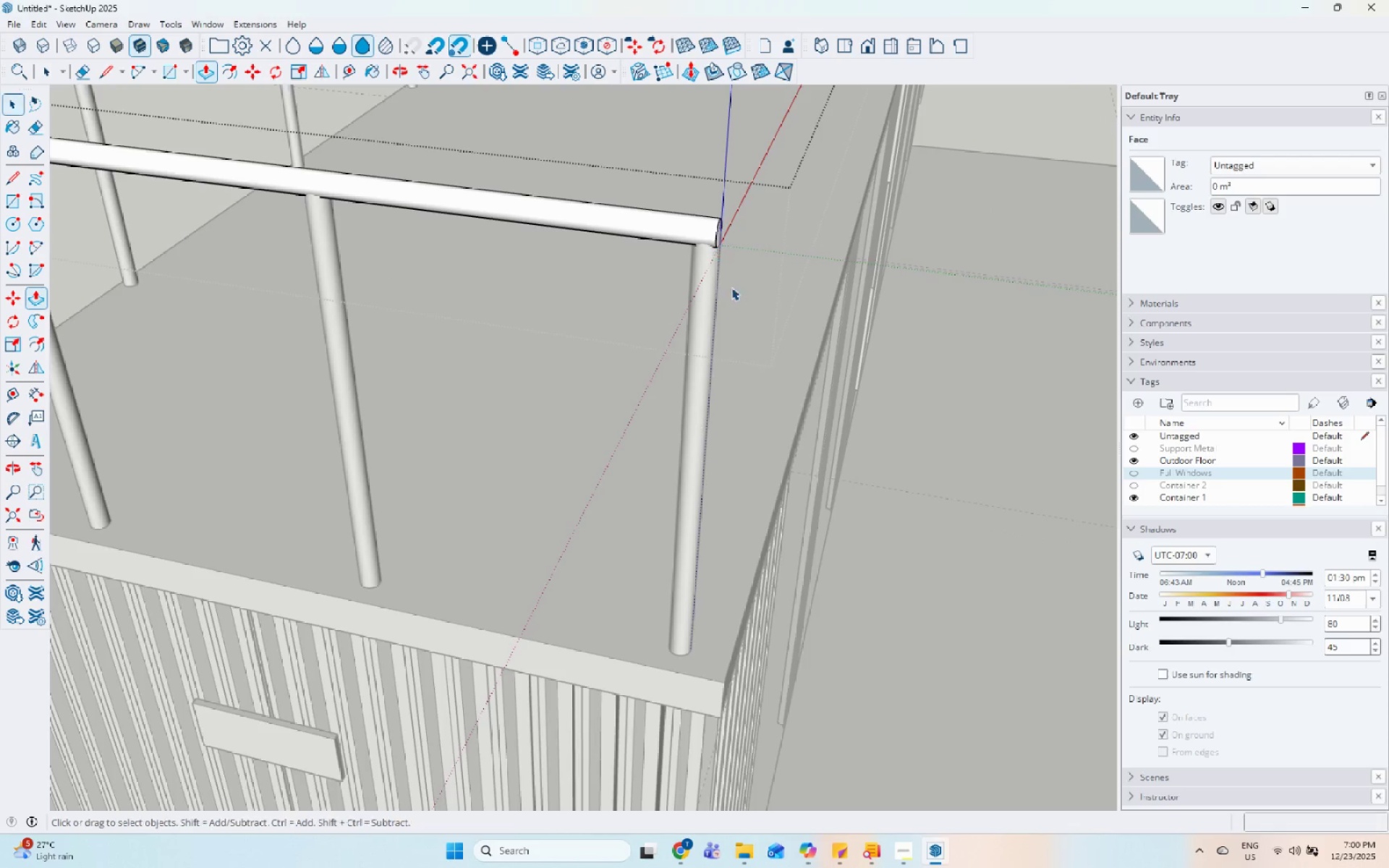 
key(Escape)
 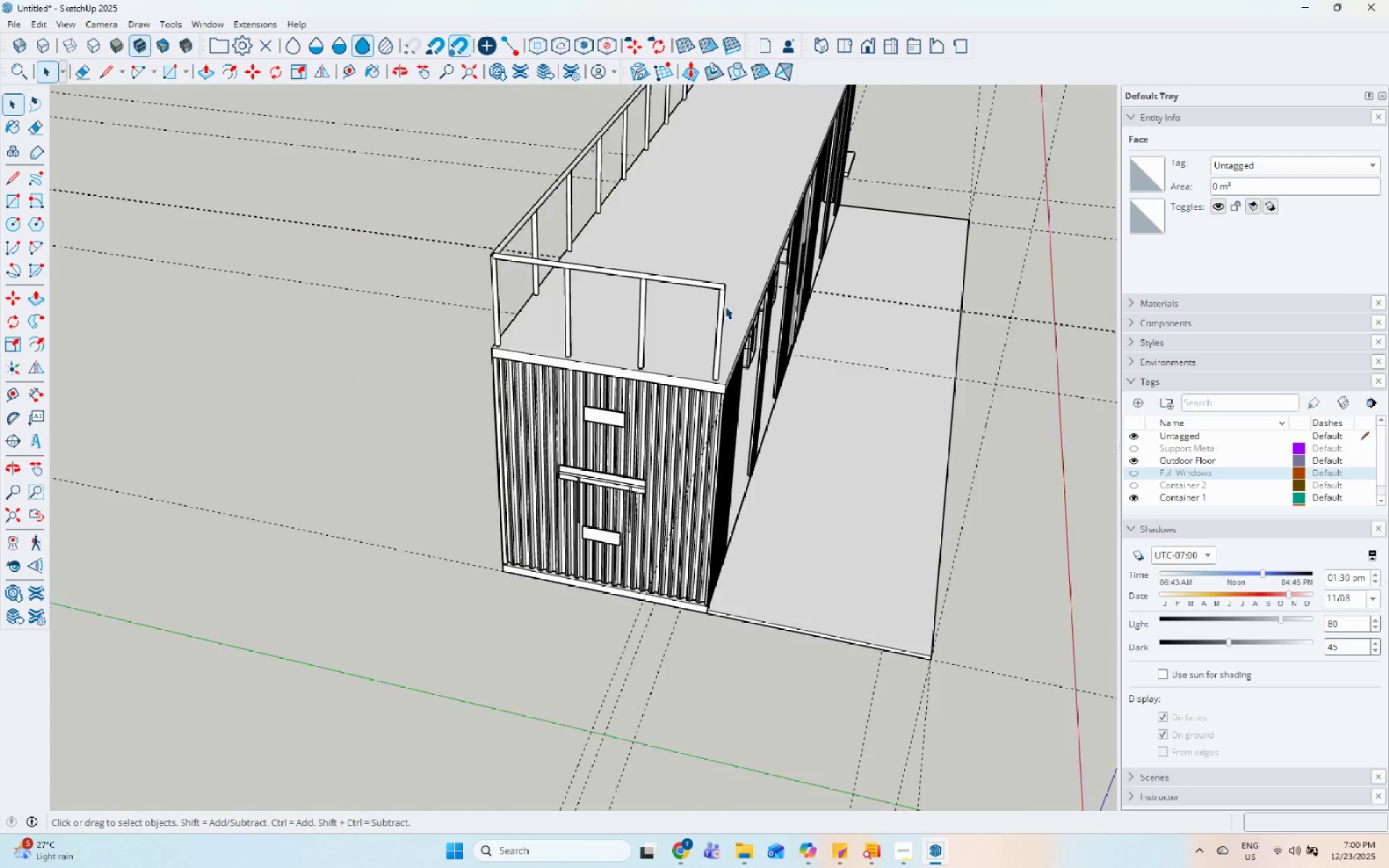 
key(Escape)
 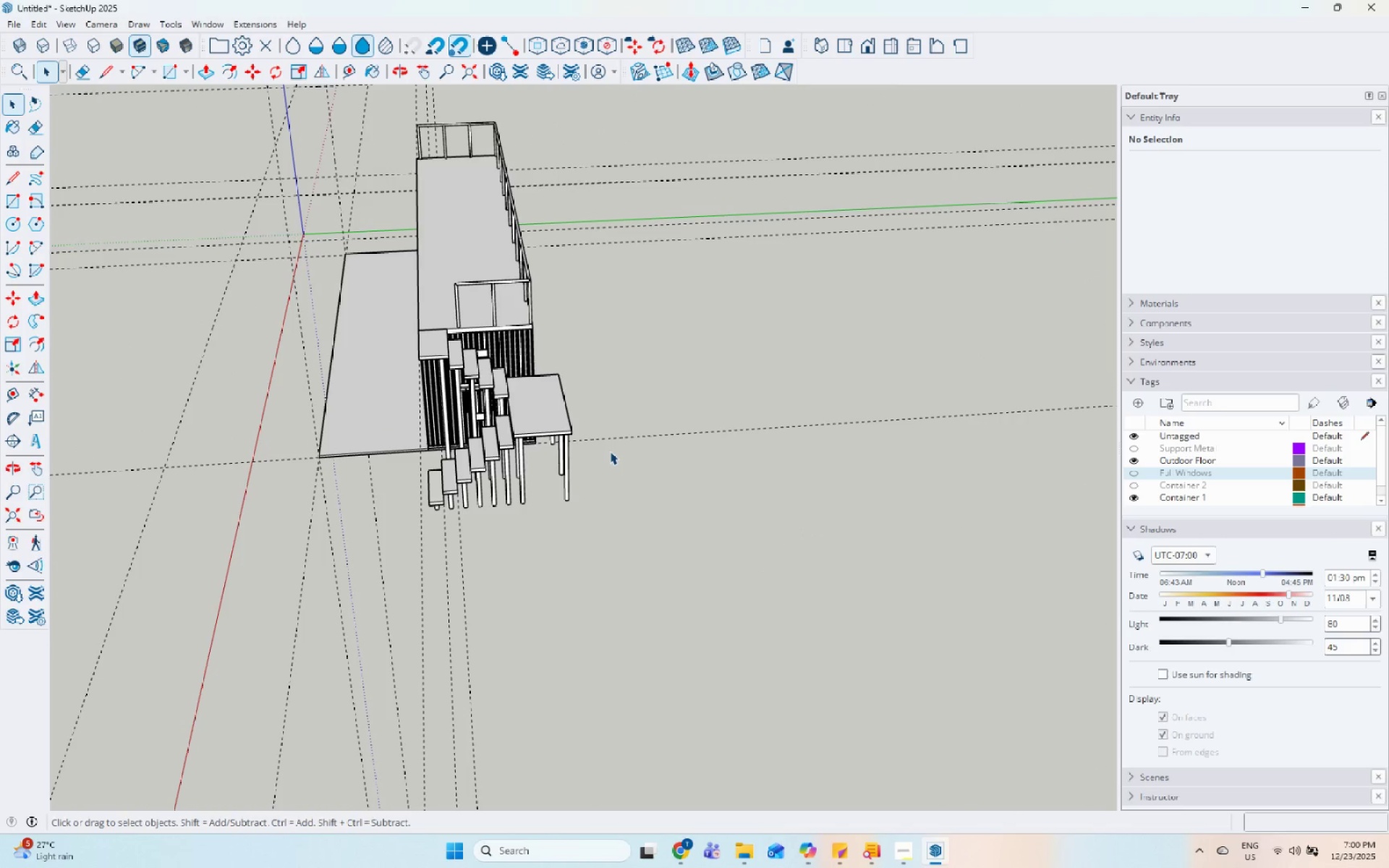 
scroll: coordinate [652, 386], scroll_direction: down, amount: 20.0
 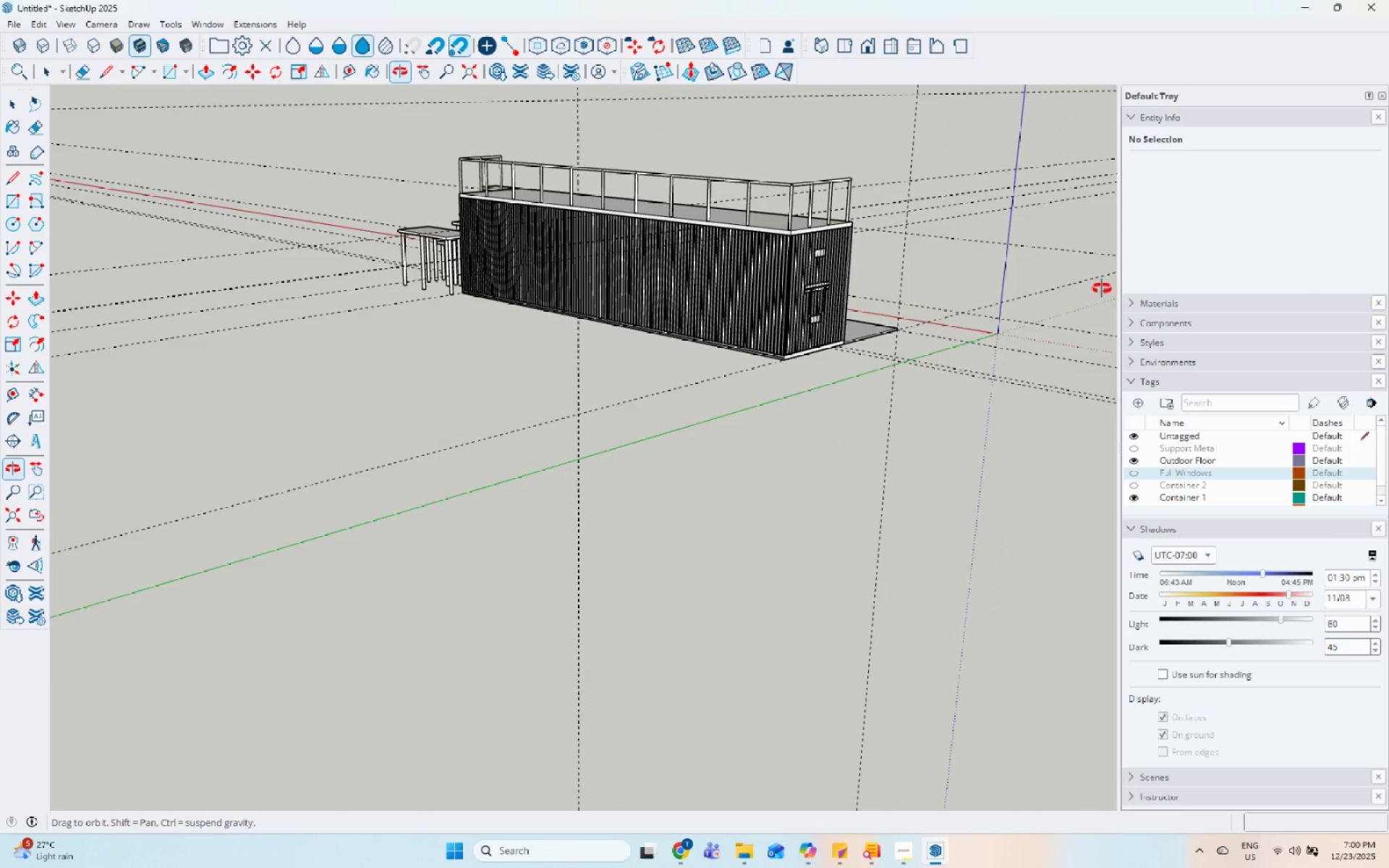 
wait(5.27)
 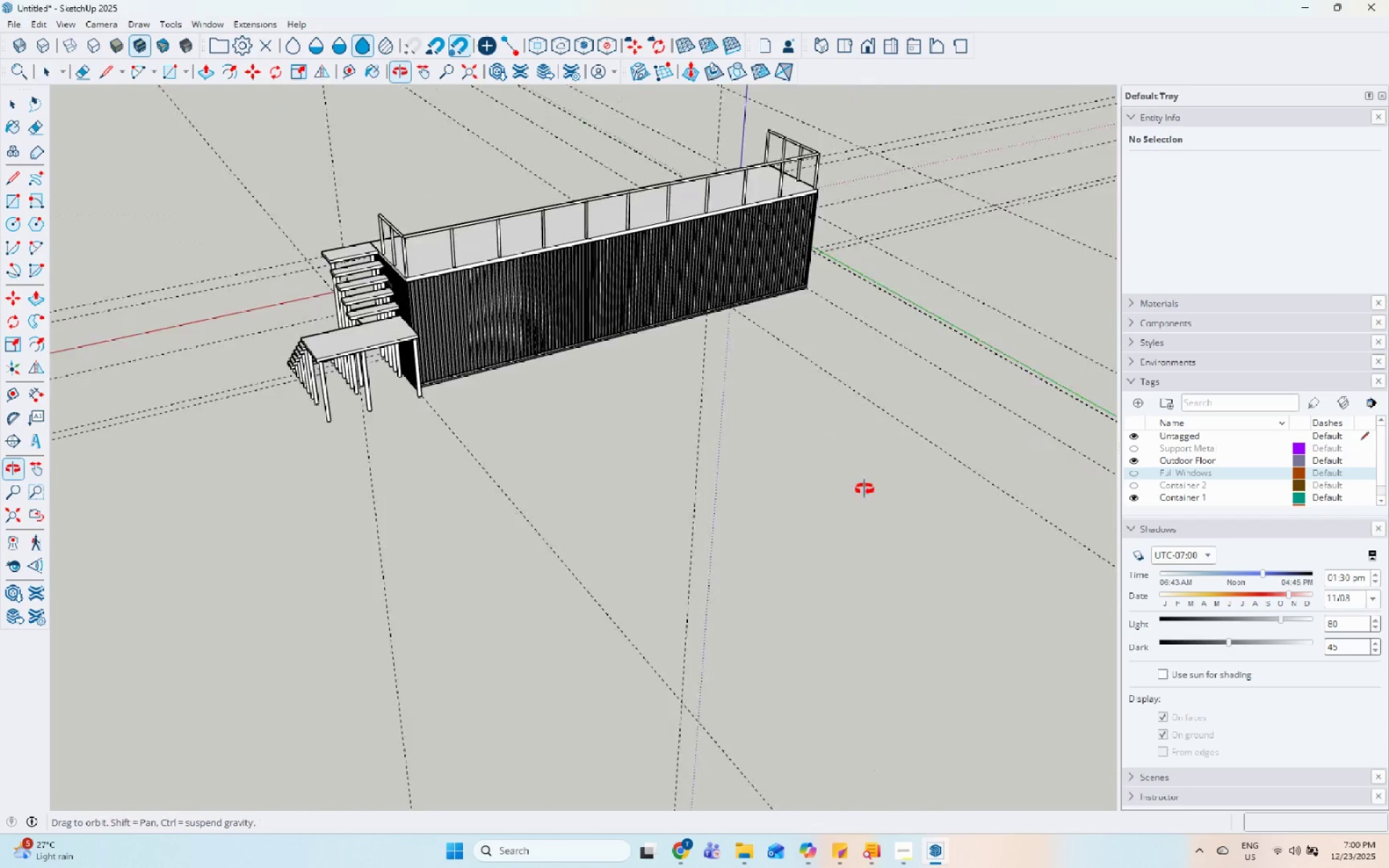 
scroll: coordinate [309, 504], scroll_direction: up, amount: 4.0
 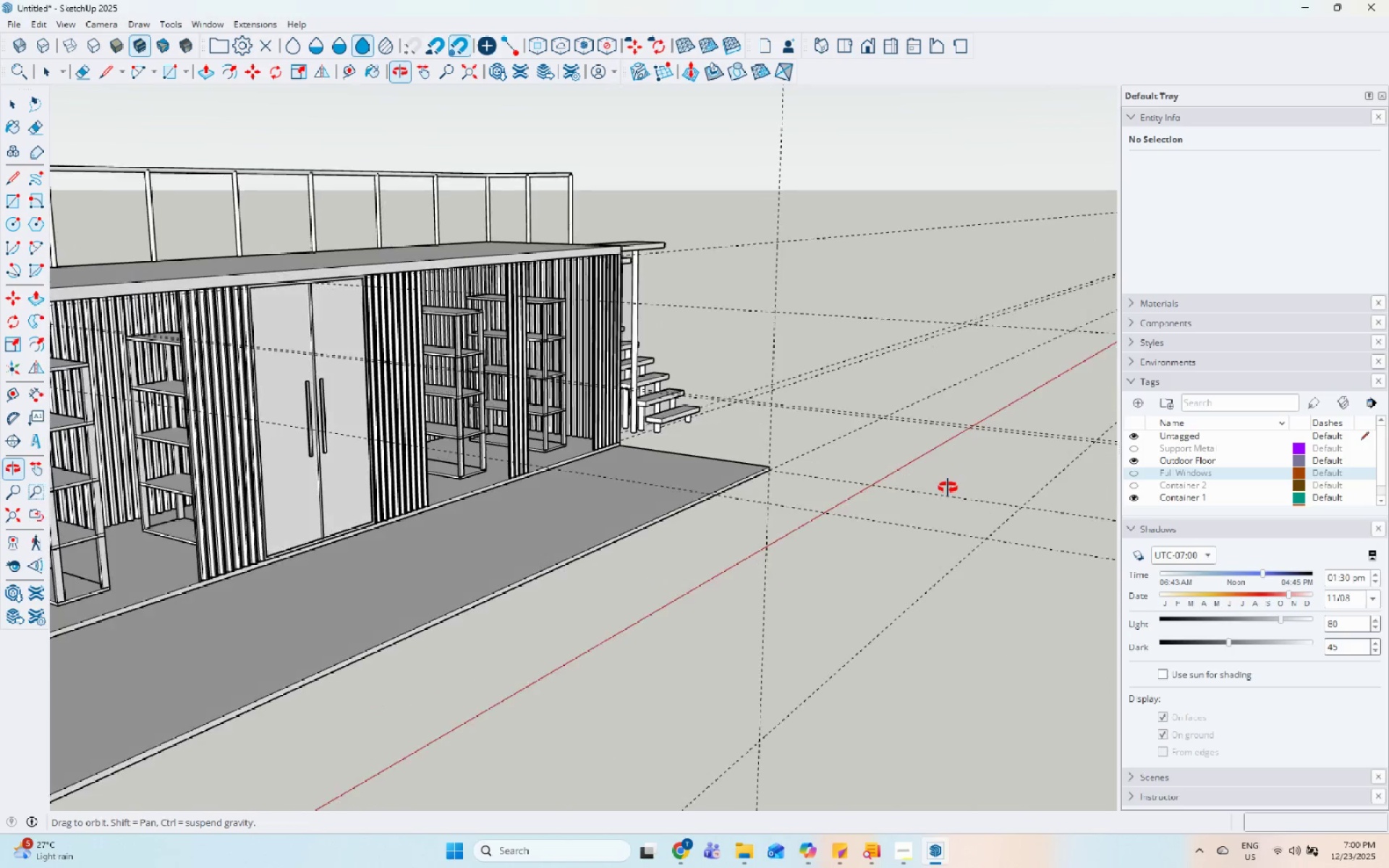 
scroll: coordinate [813, 475], scroll_direction: down, amount: 5.0
 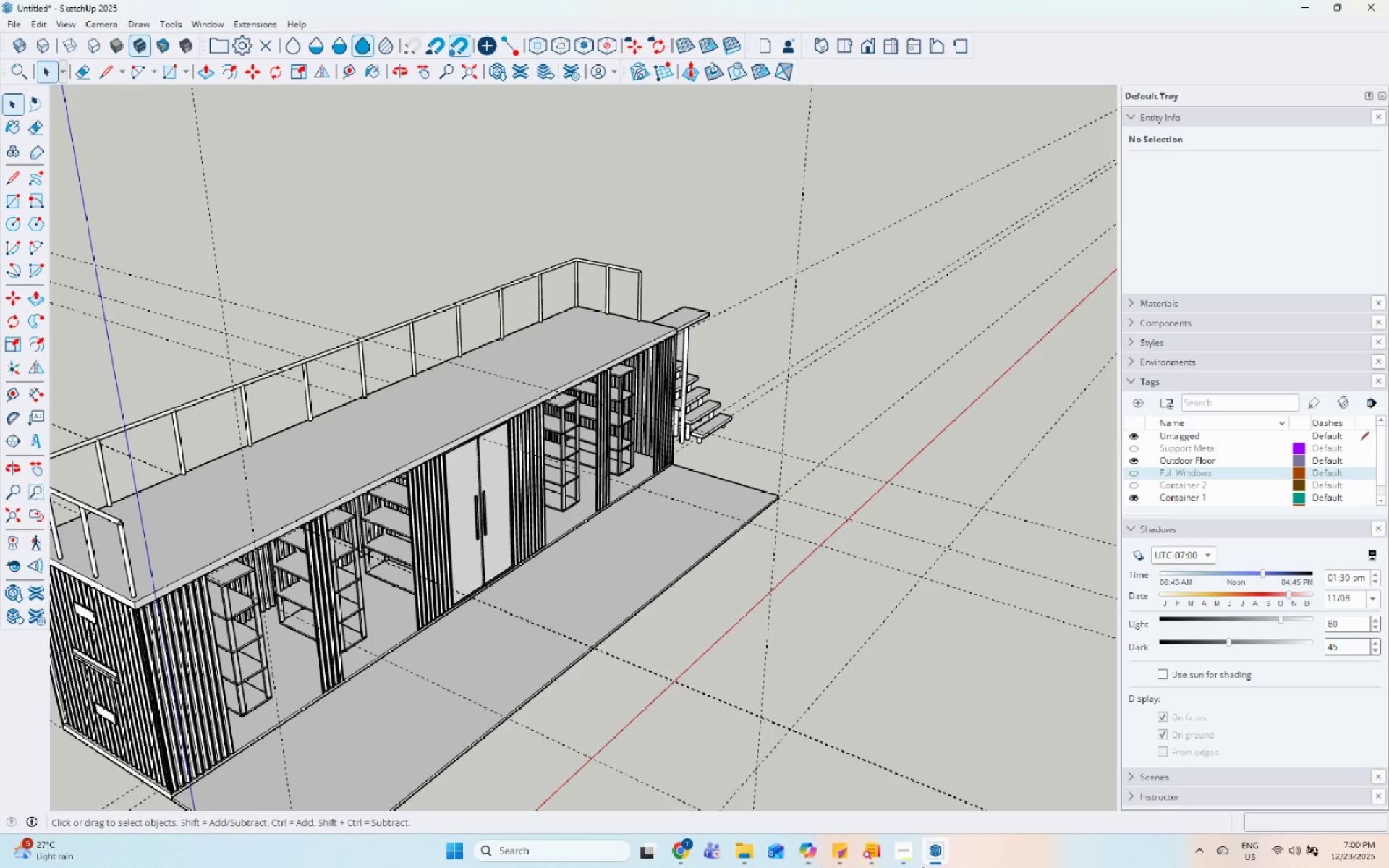 
left_click([909, 851])